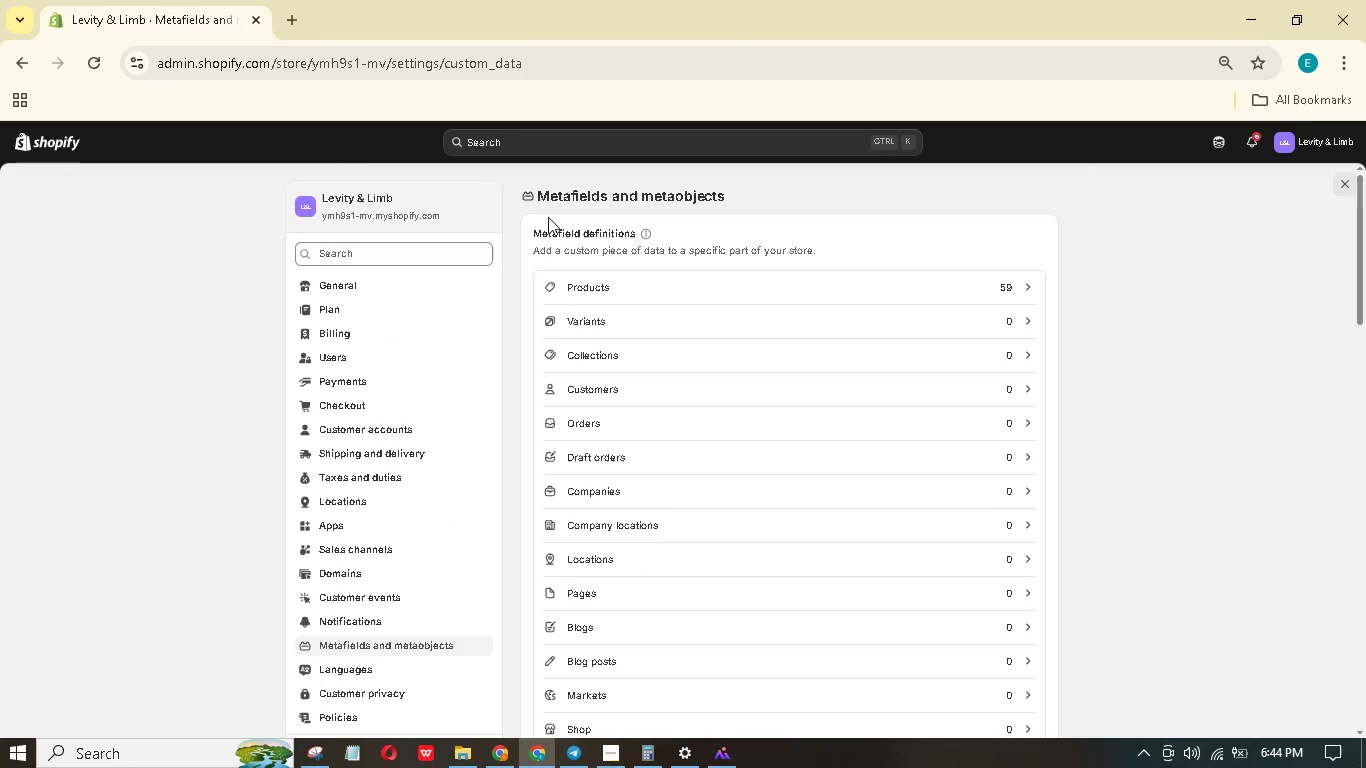 
left_click([644, 295])
 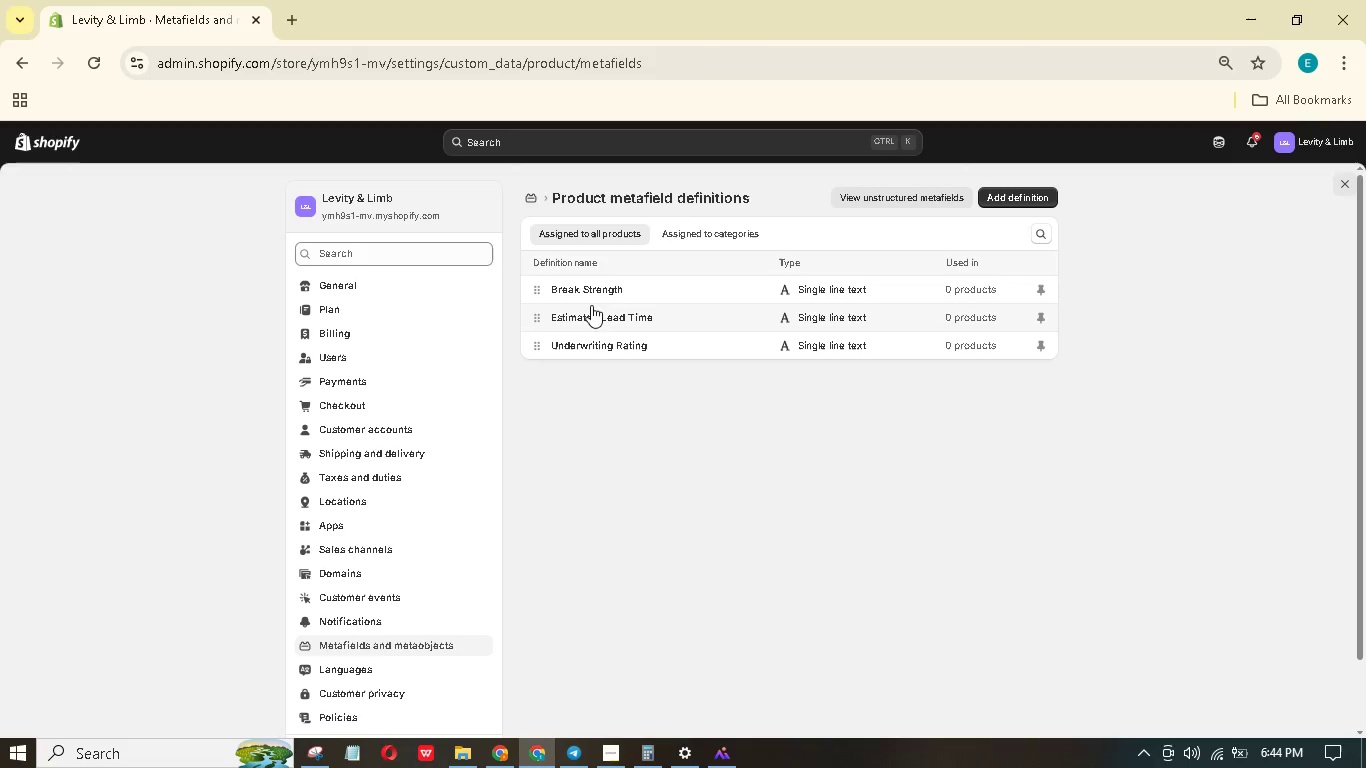 
wait(5.61)
 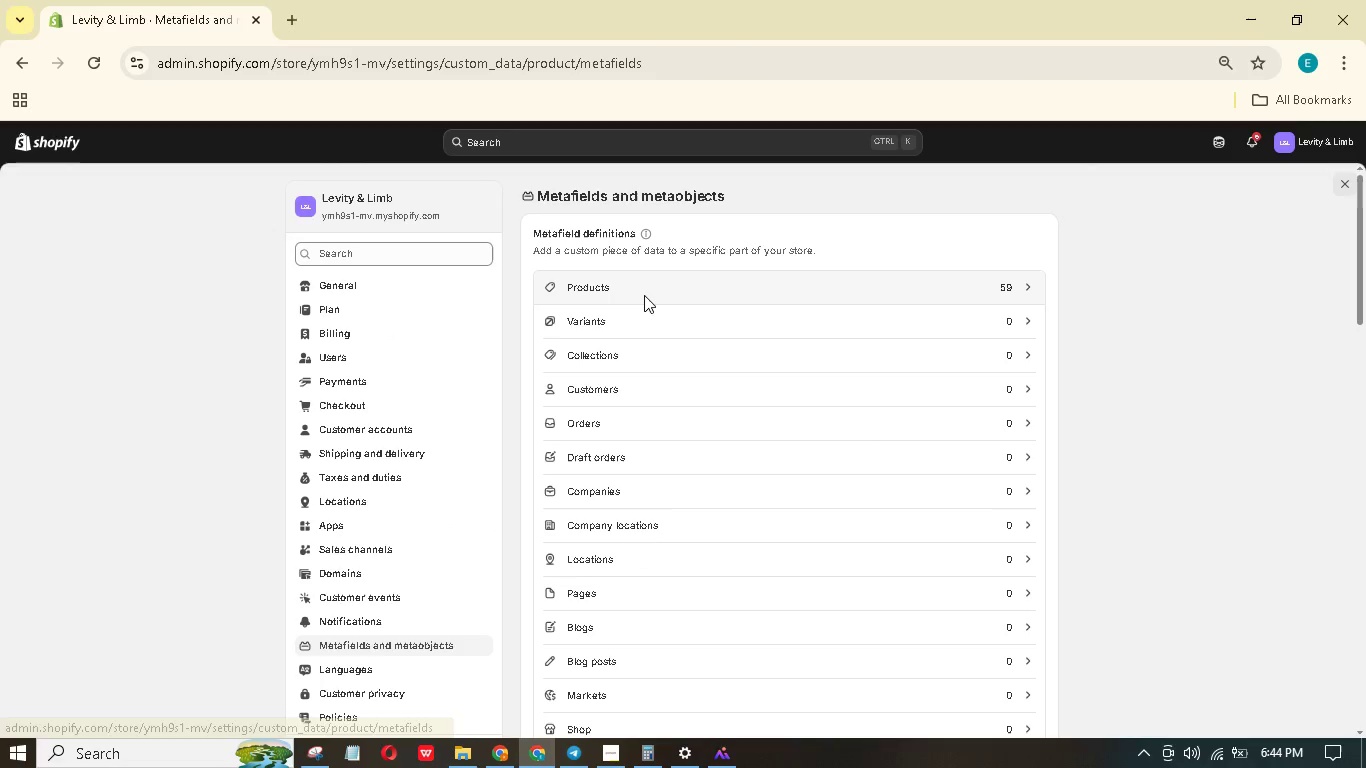 
left_click([673, 315])
 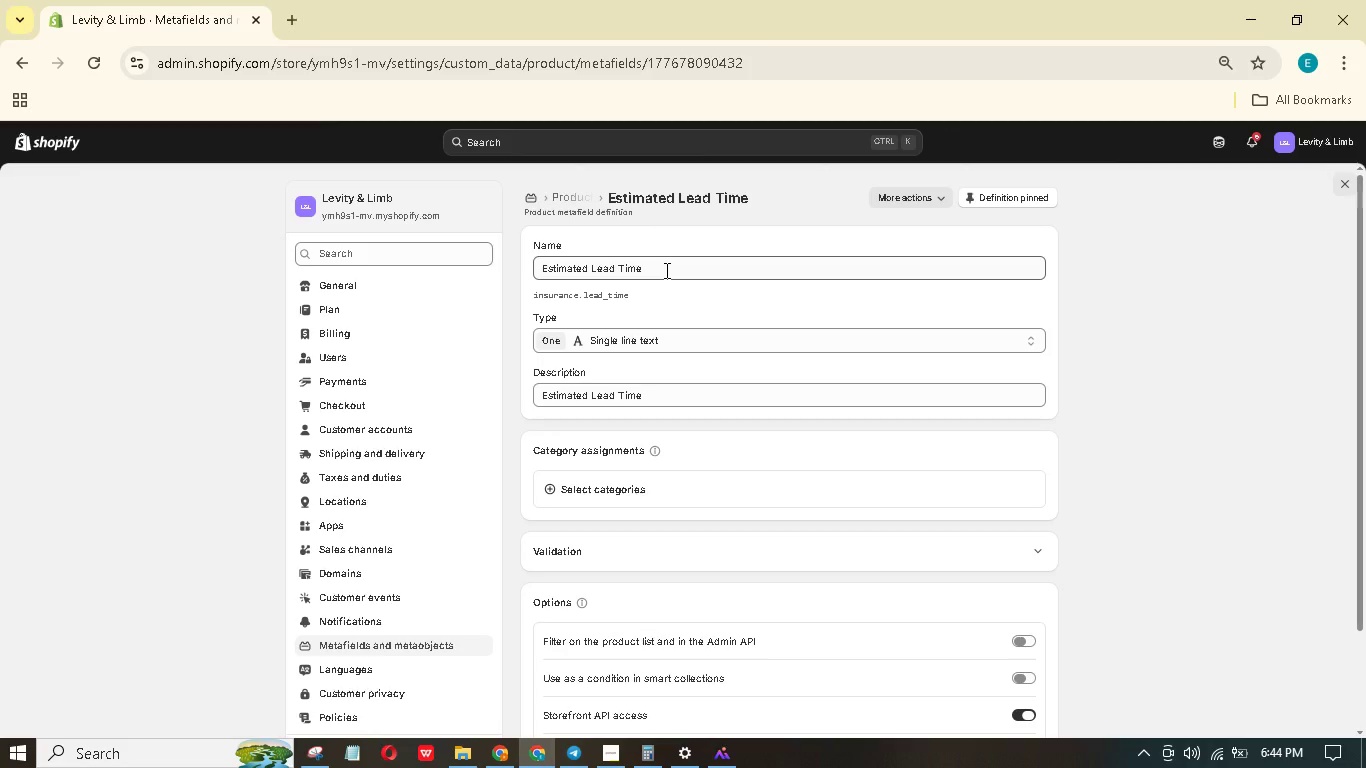 
left_click_drag(start_coordinate=[665, 270], to_coordinate=[471, 242])
 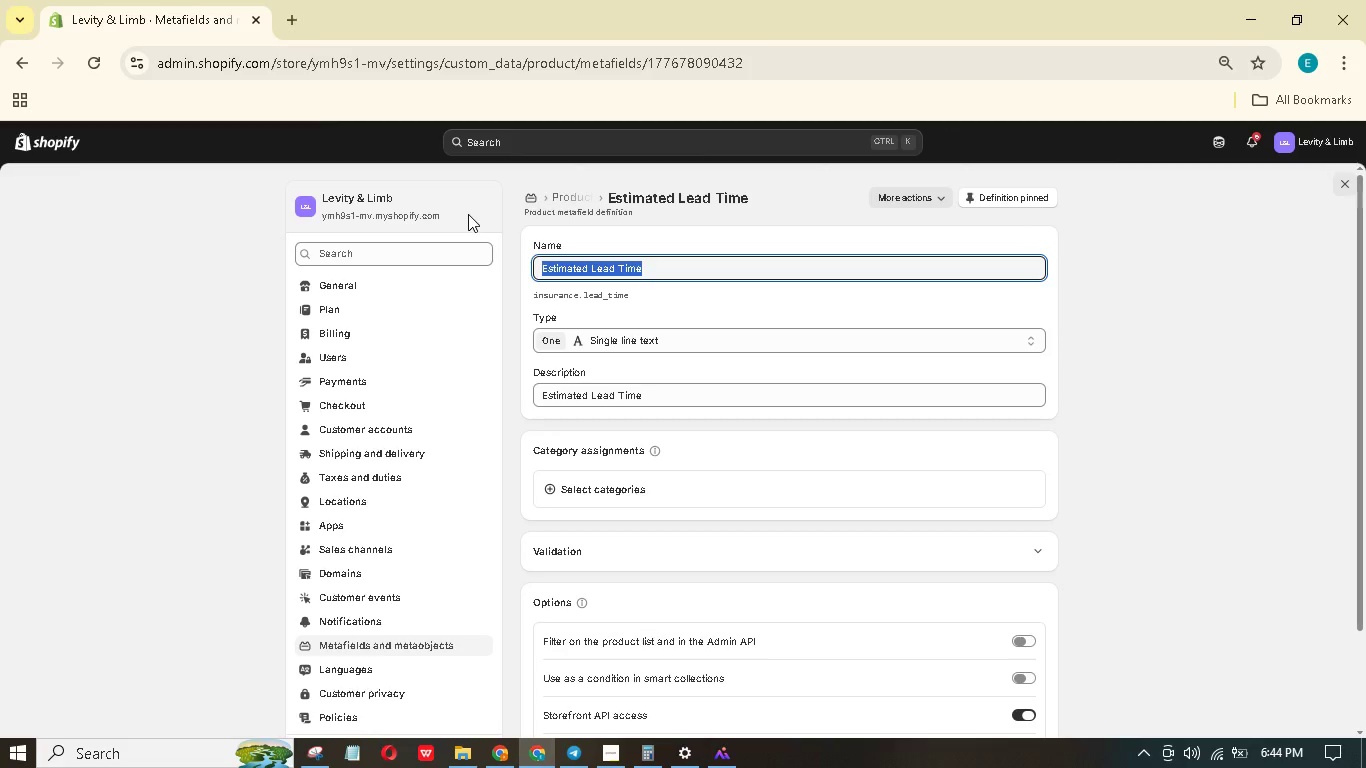 
type(Matrial Compositin)
 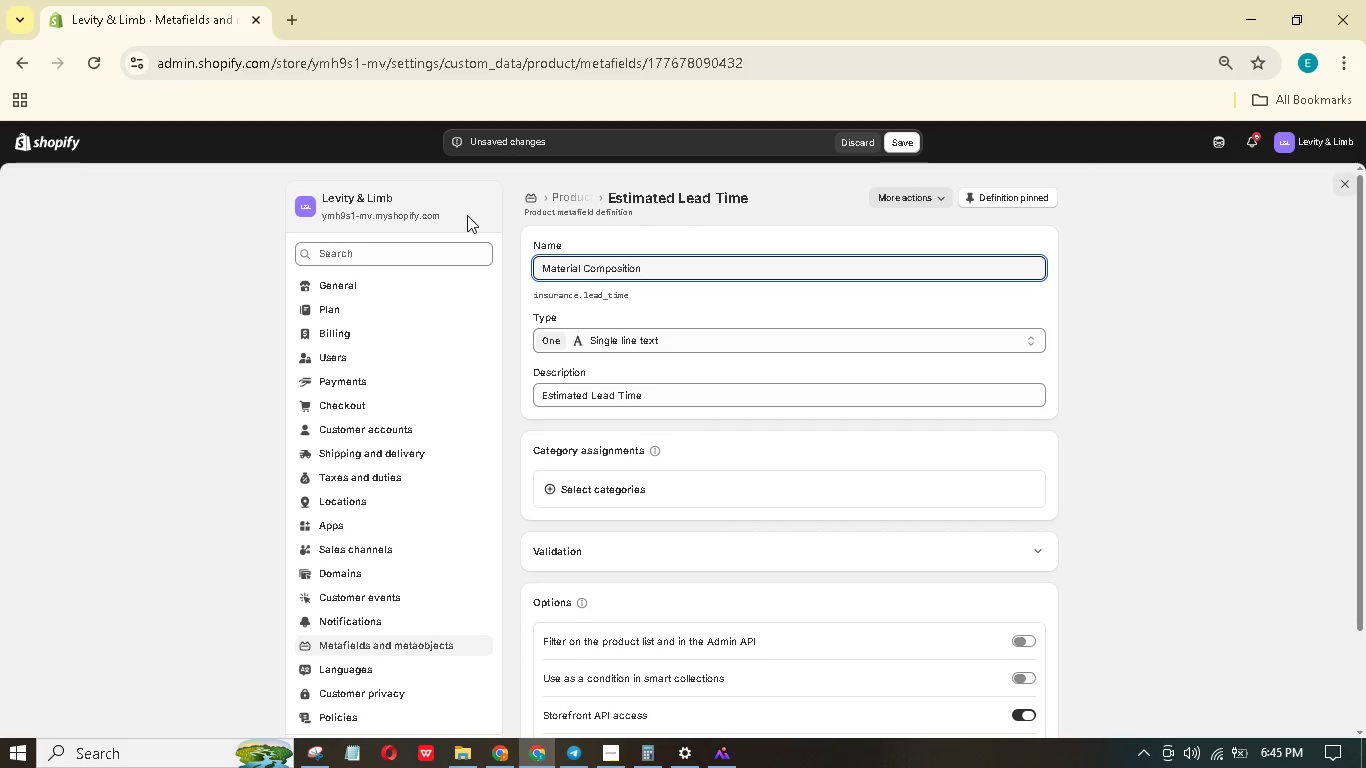 
hold_key(key=E, duration=0.33)
 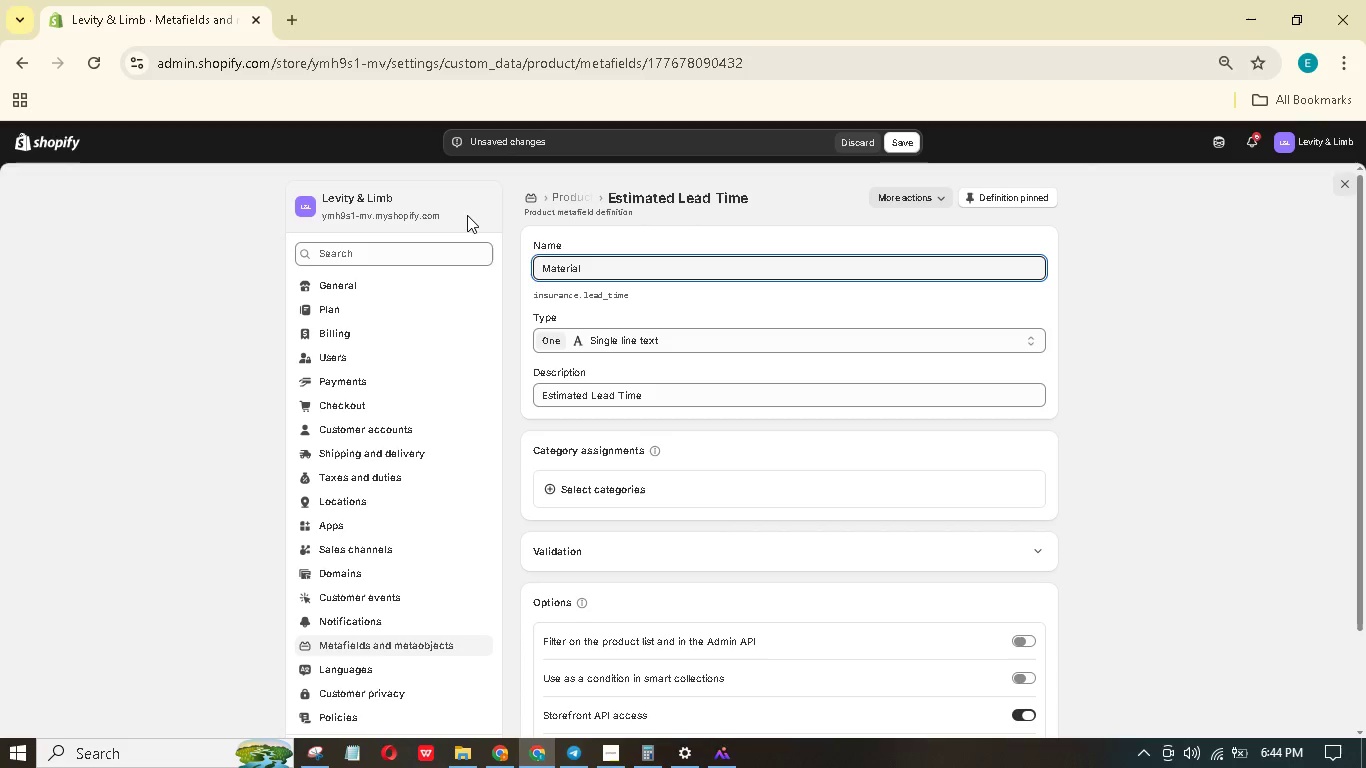 
hold_key(key=O, duration=0.39)
 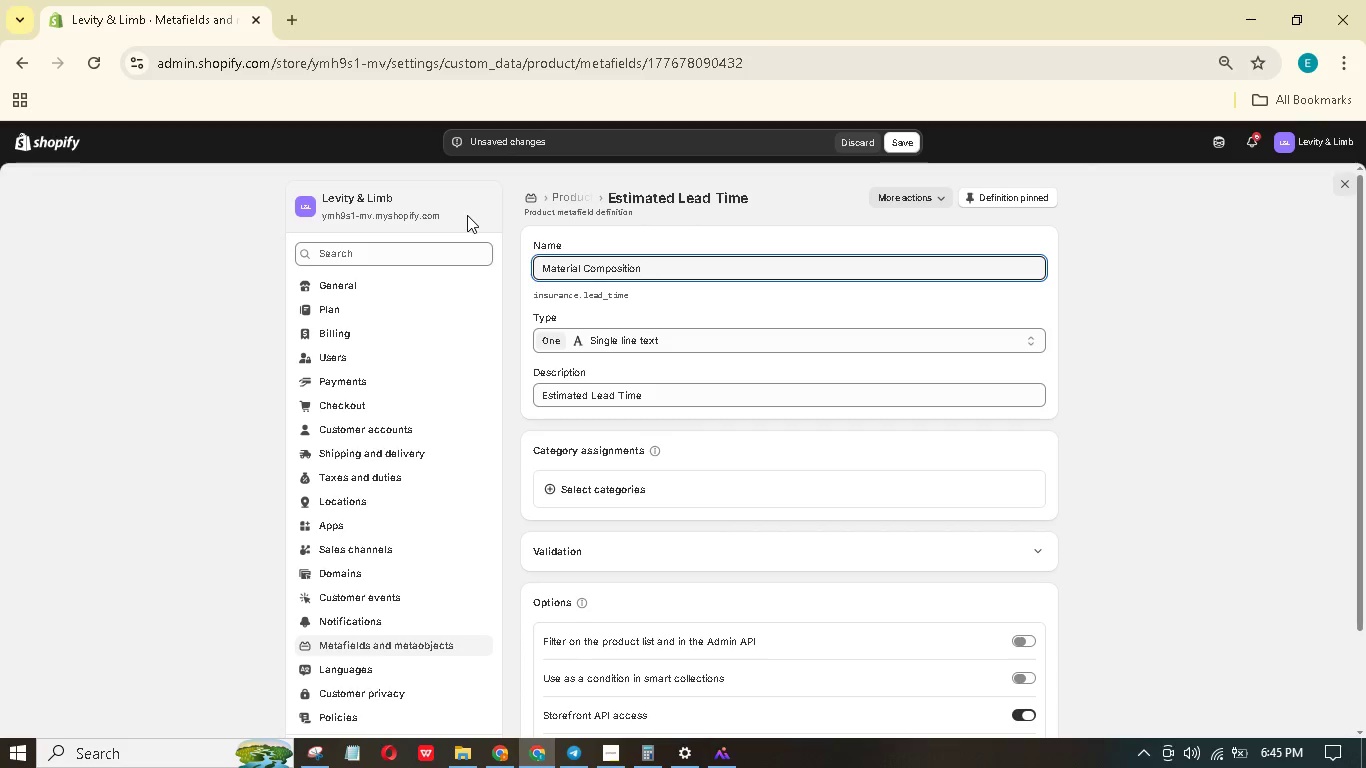 
hold_key(key=ControlLeft, duration=2.86)
 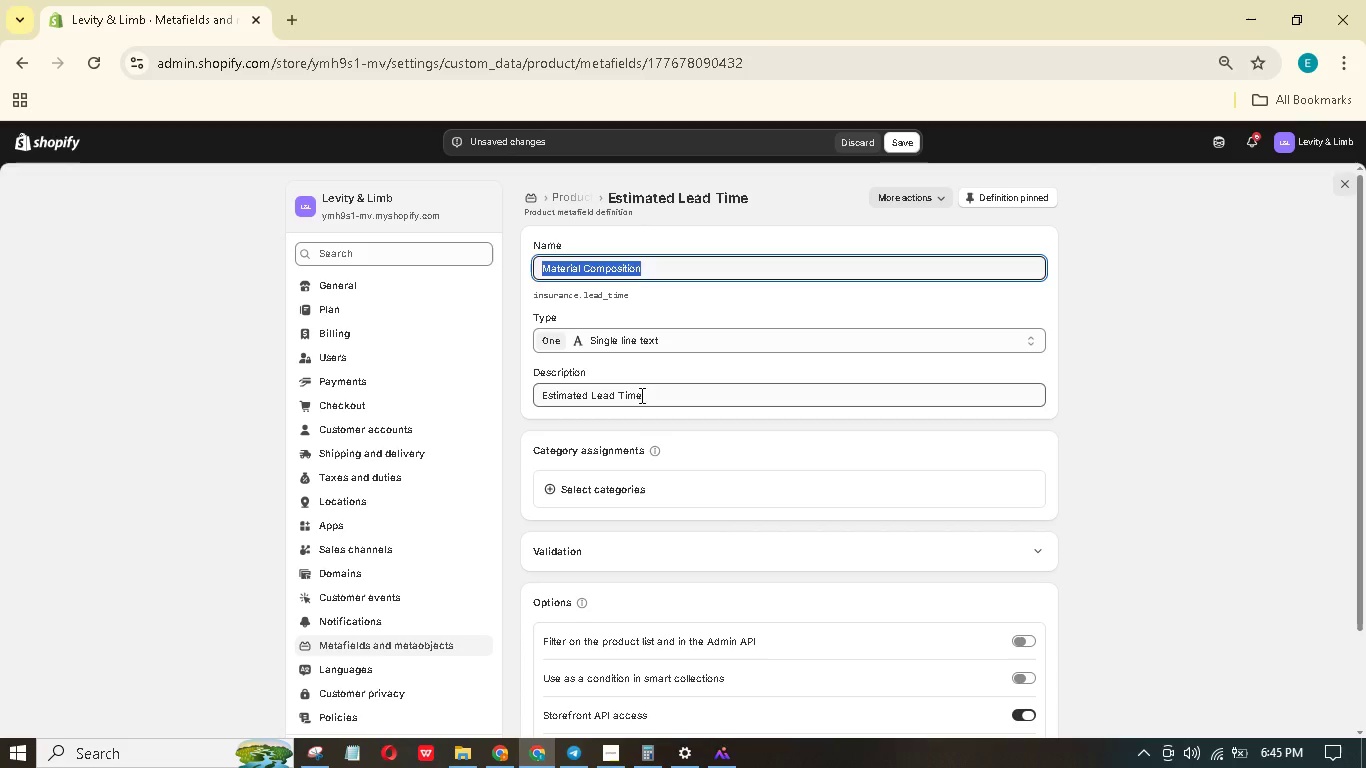 
hold_key(key=A, duration=0.44)
 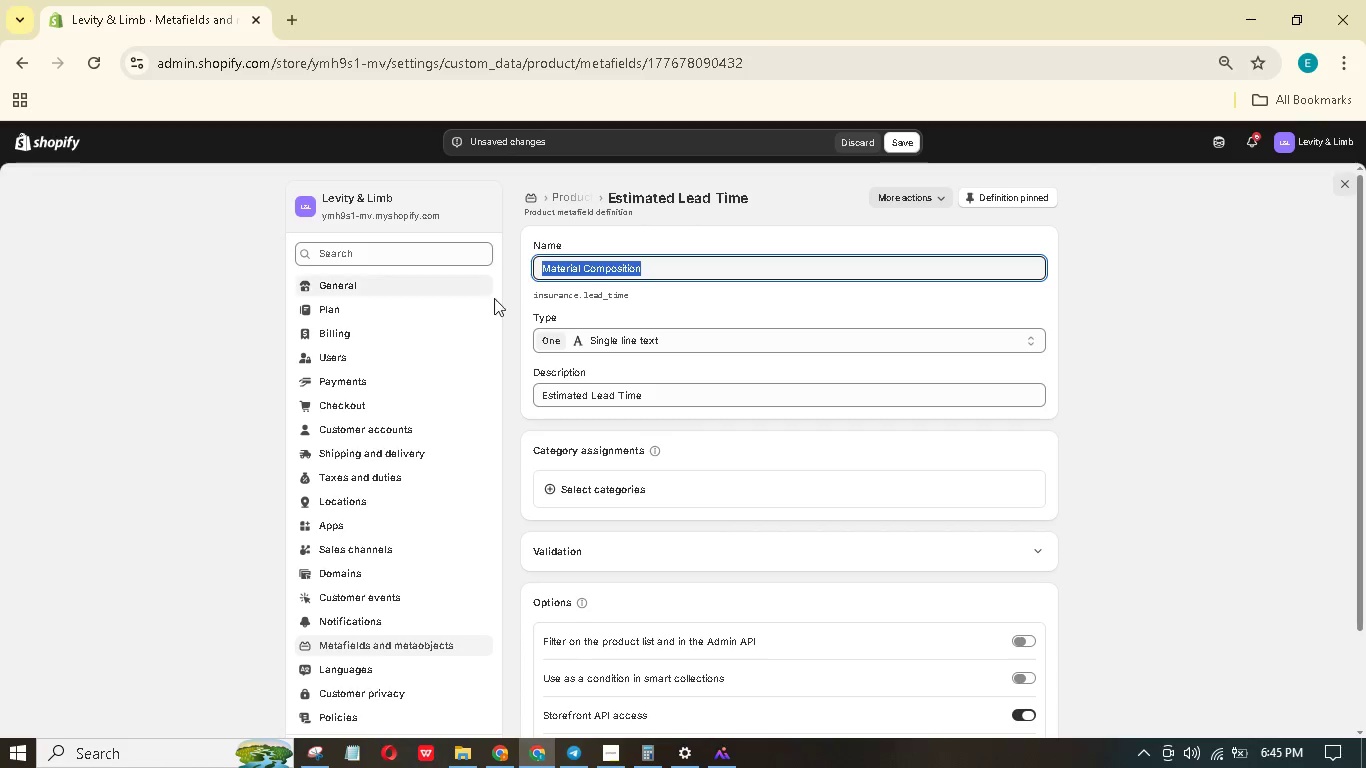 
hold_key(key=C, duration=0.42)
 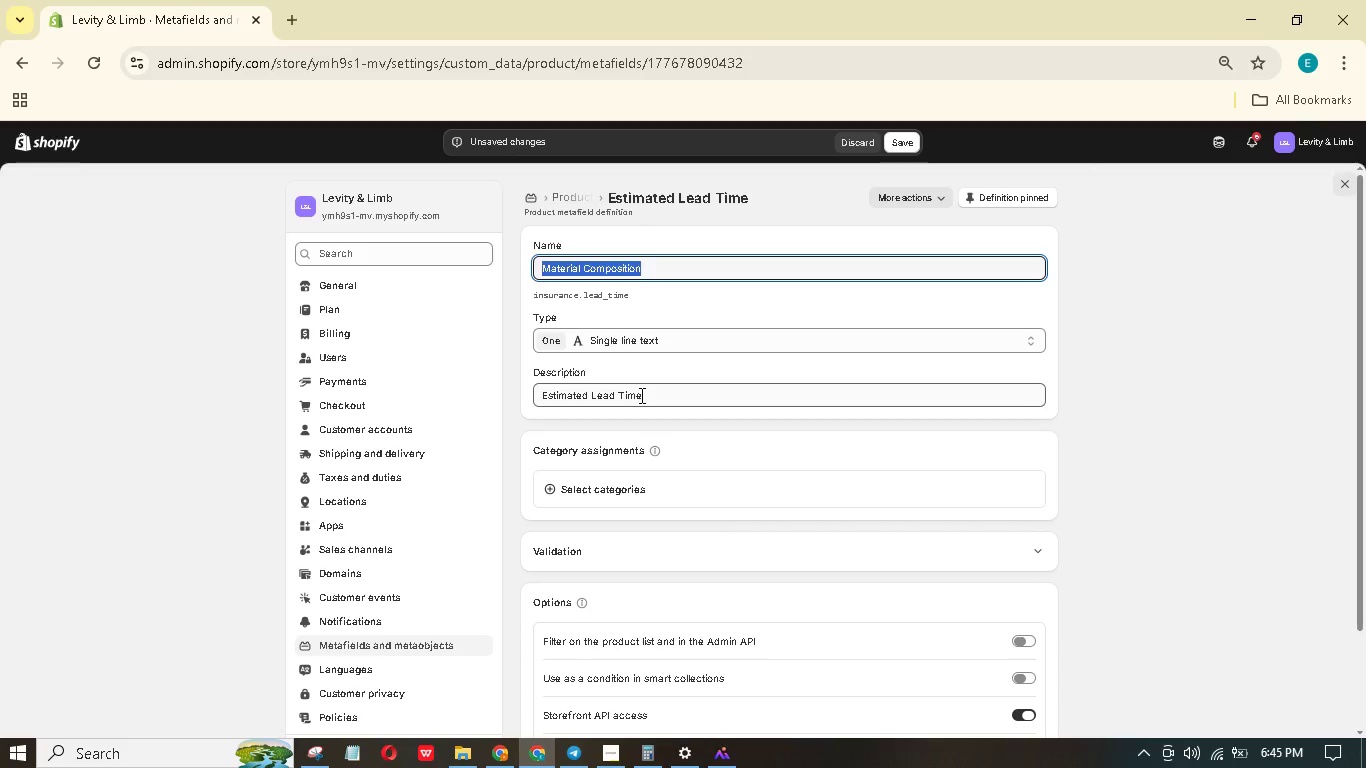 
left_click([640, 395])
 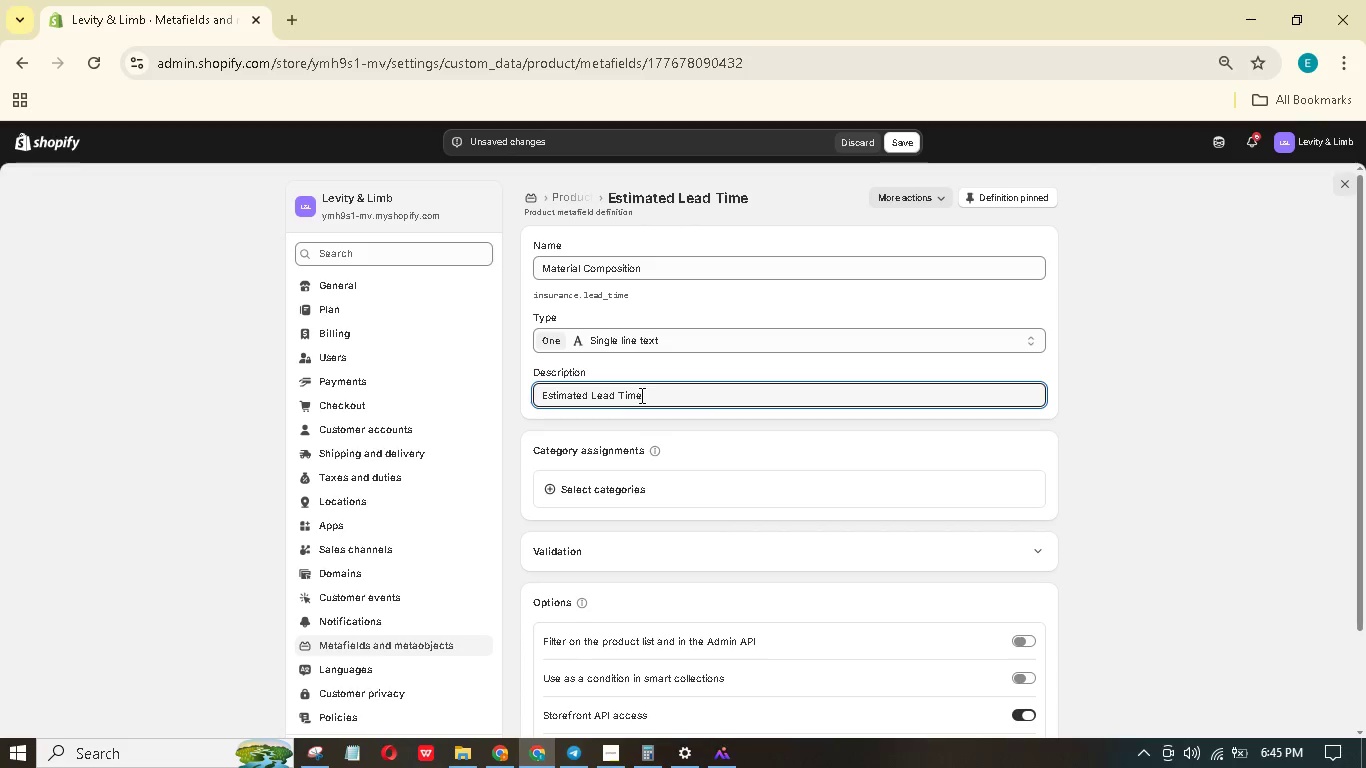 
hold_key(key=ControlLeft, duration=0.48)
 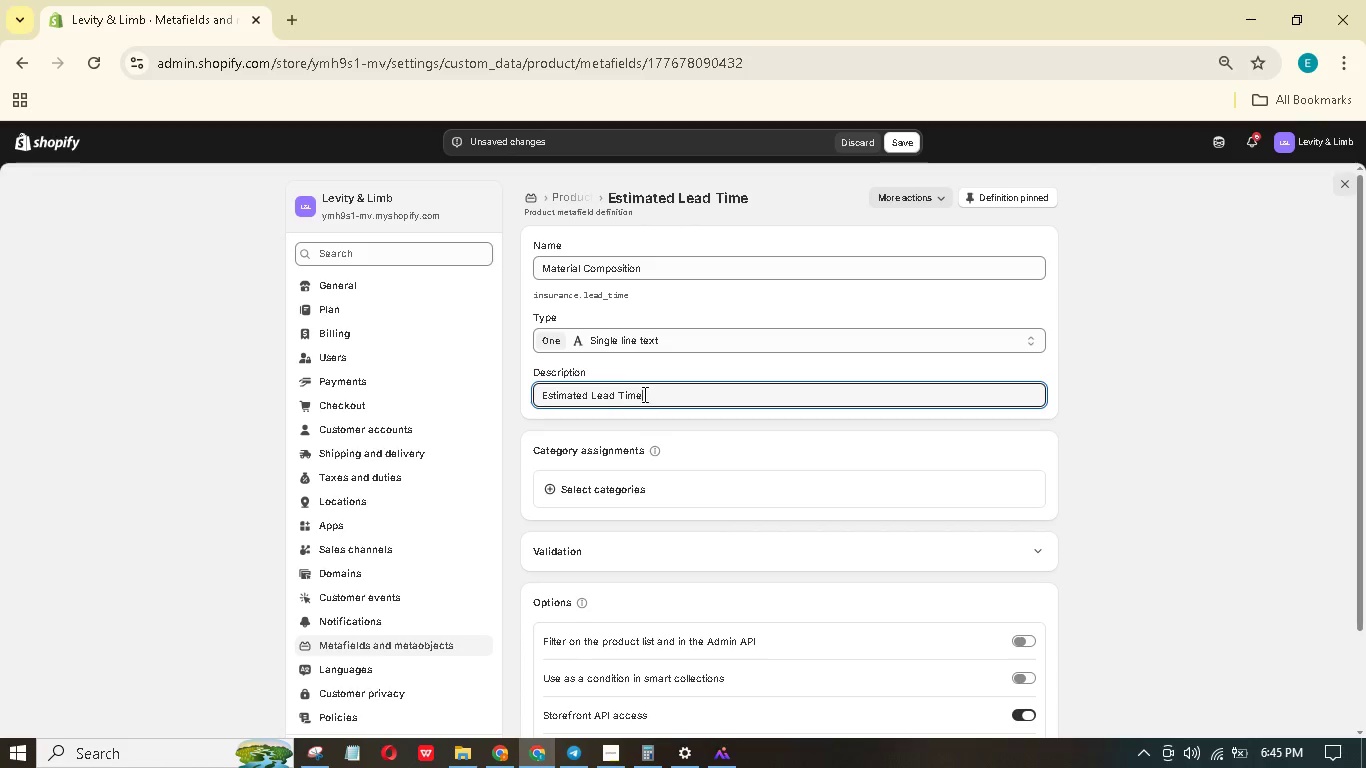 
left_click_drag(start_coordinate=[645, 395], to_coordinate=[428, 367])
 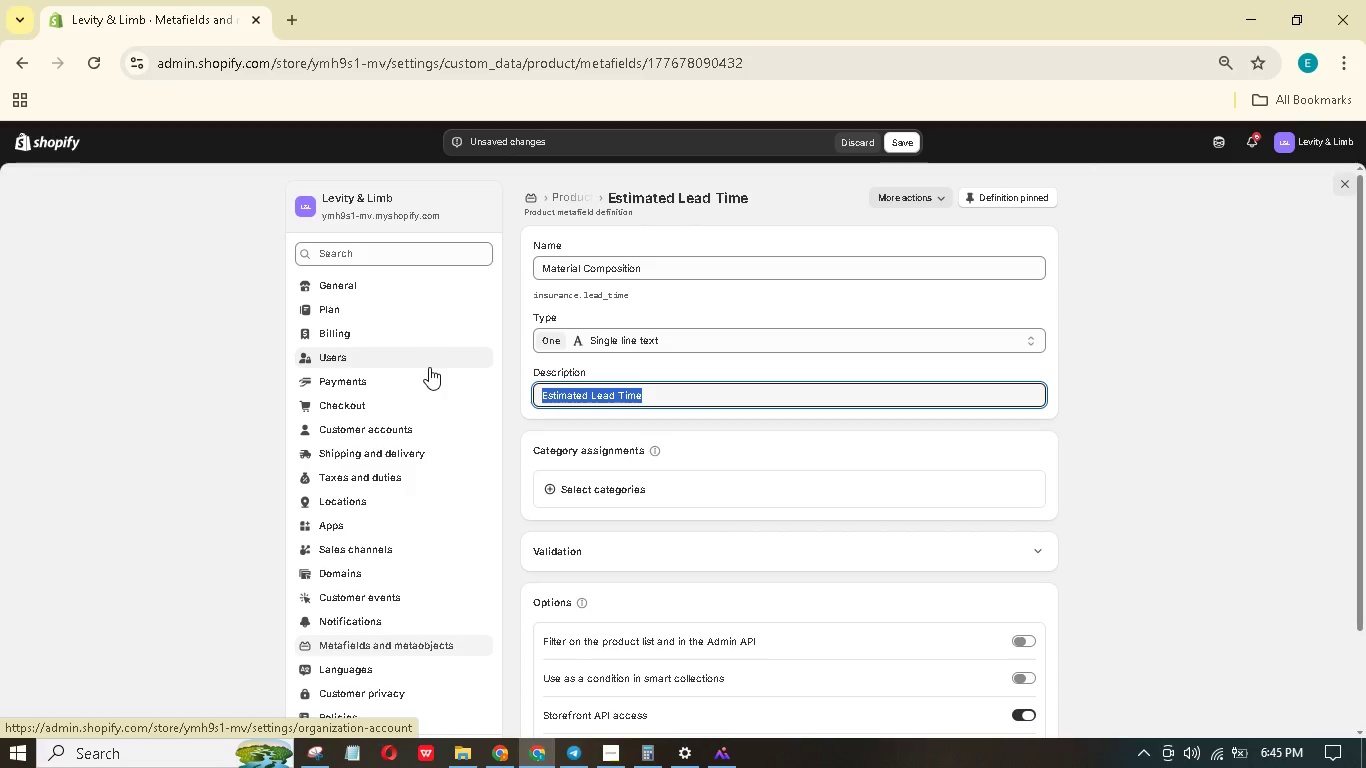 
hold_key(key=ControlLeft, duration=1.5)
 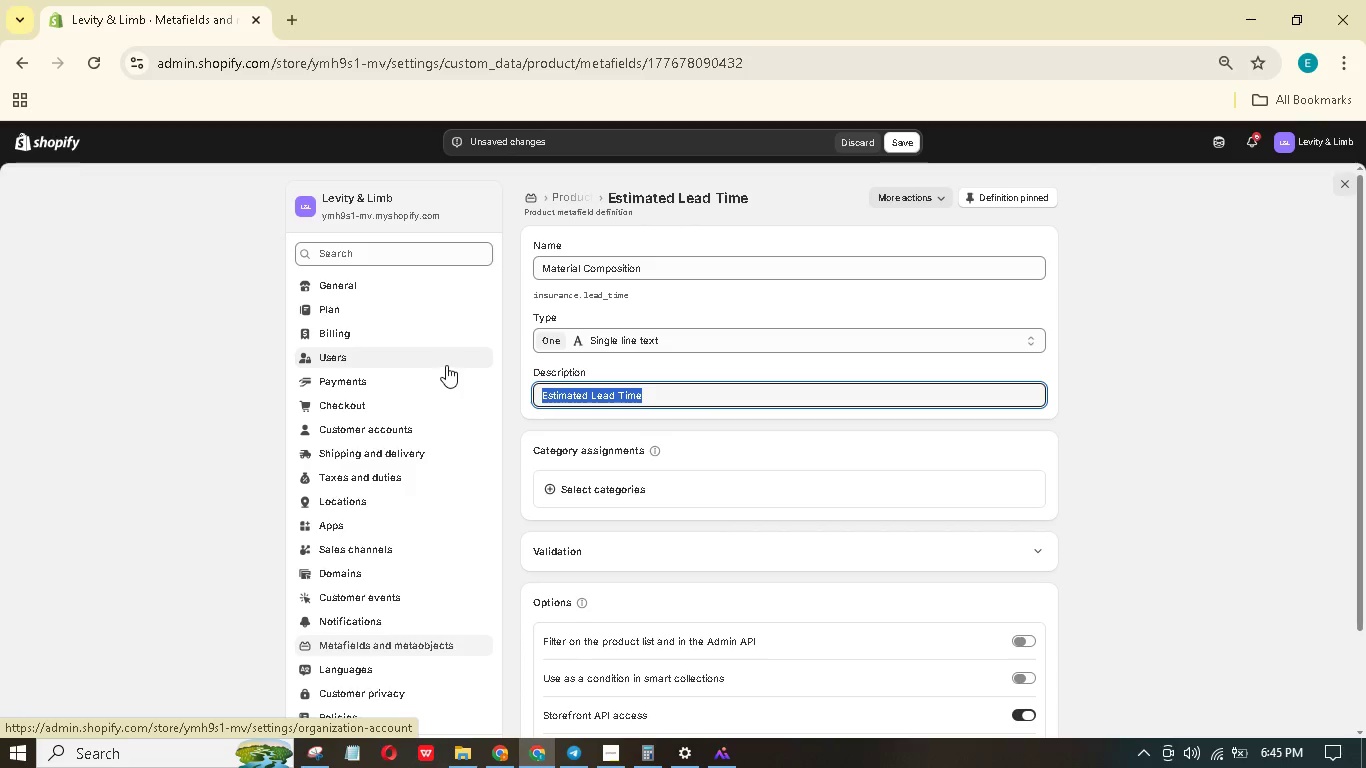 
key(Control+V)
 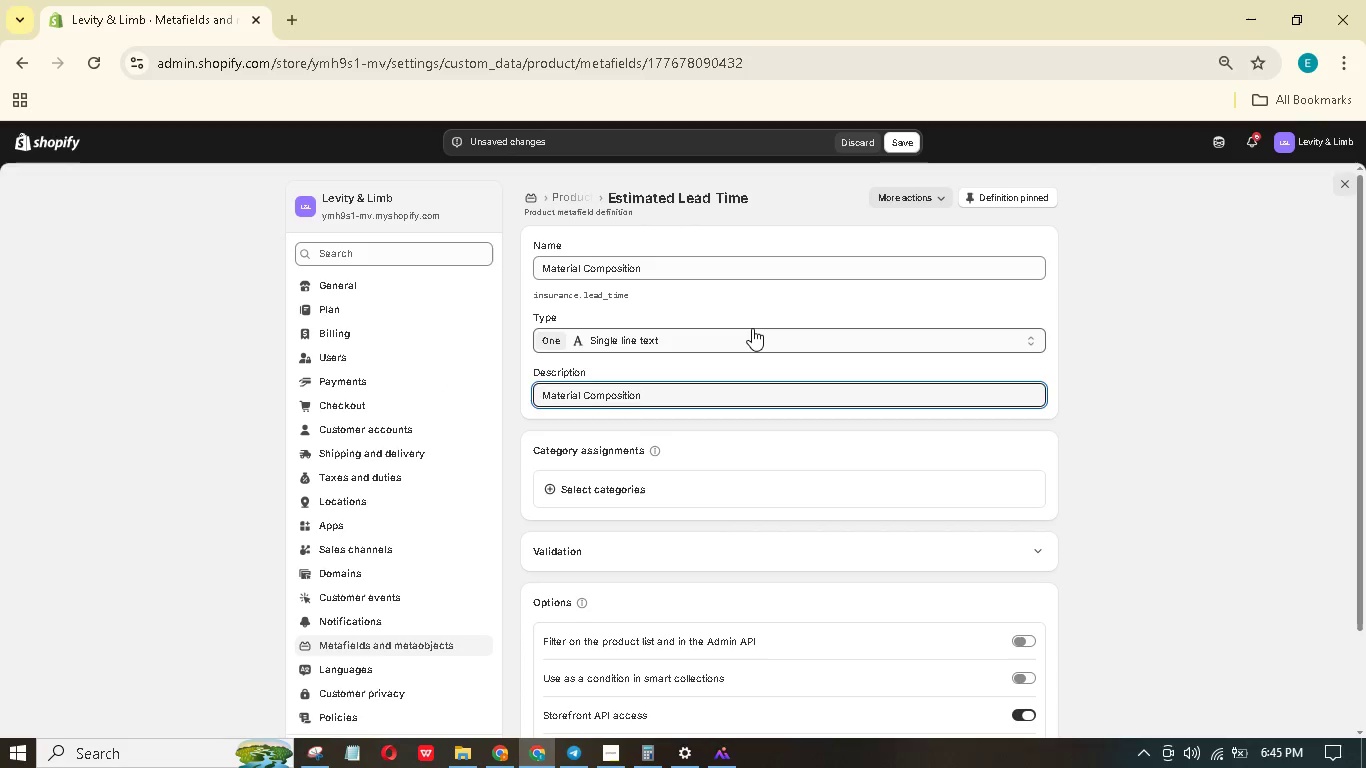 
left_click([751, 329])
 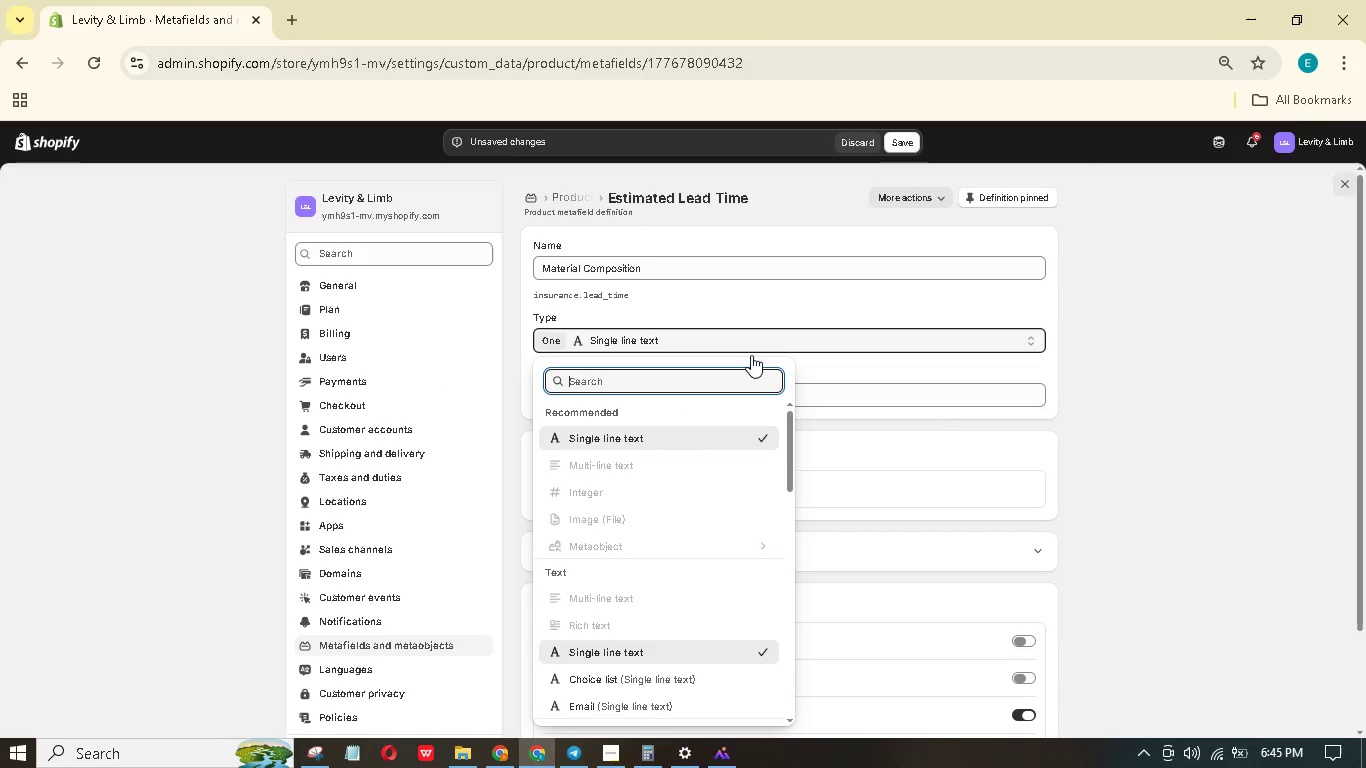 
left_click([1154, 436])
 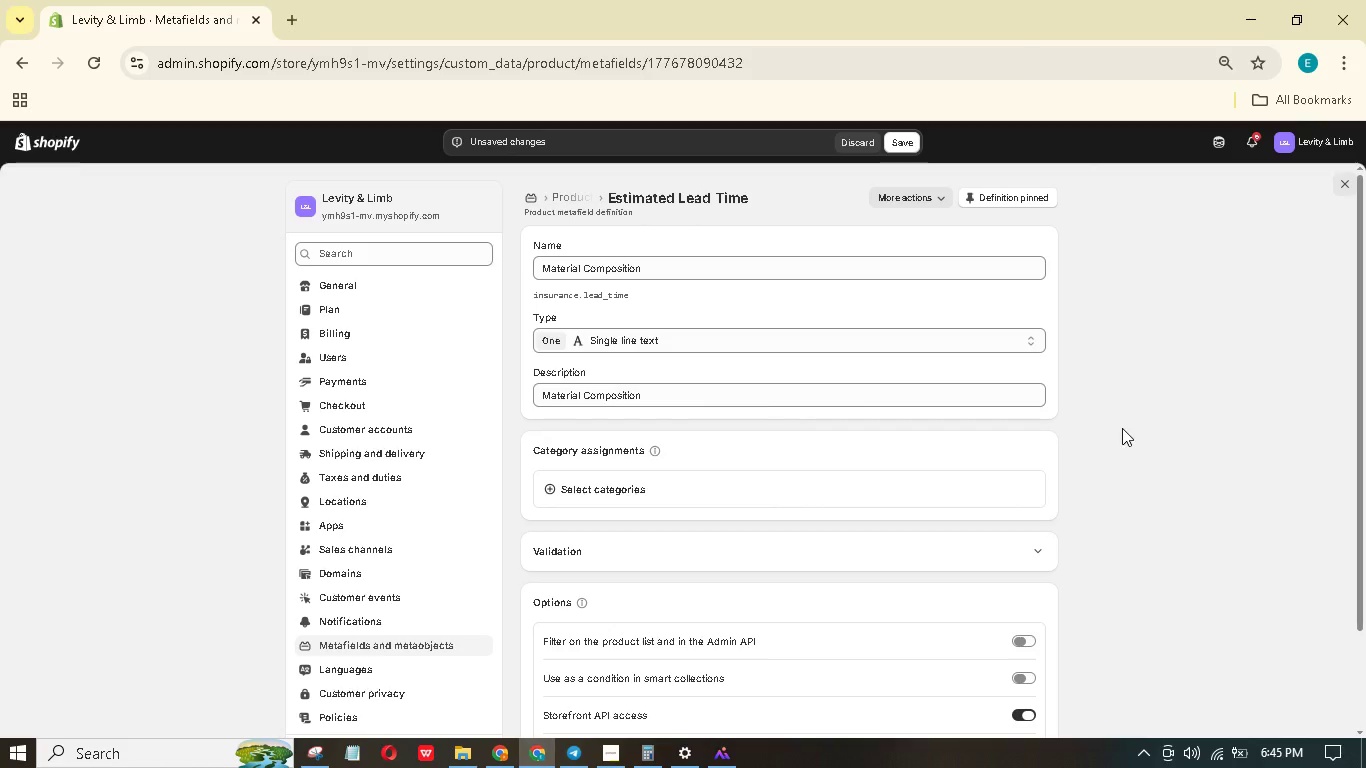 
left_click([1006, 538])
 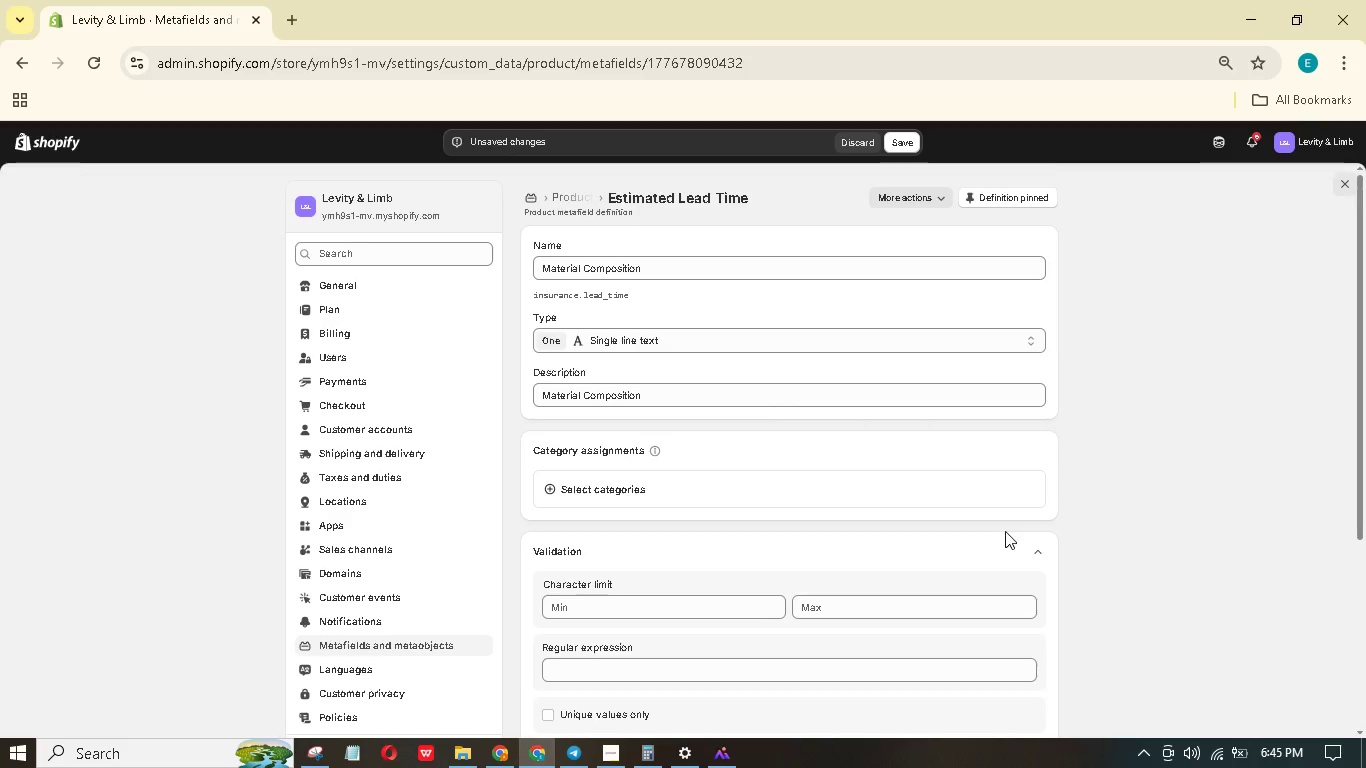 
scroll: coordinate [1005, 531], scroll_direction: down, amount: 3.0
 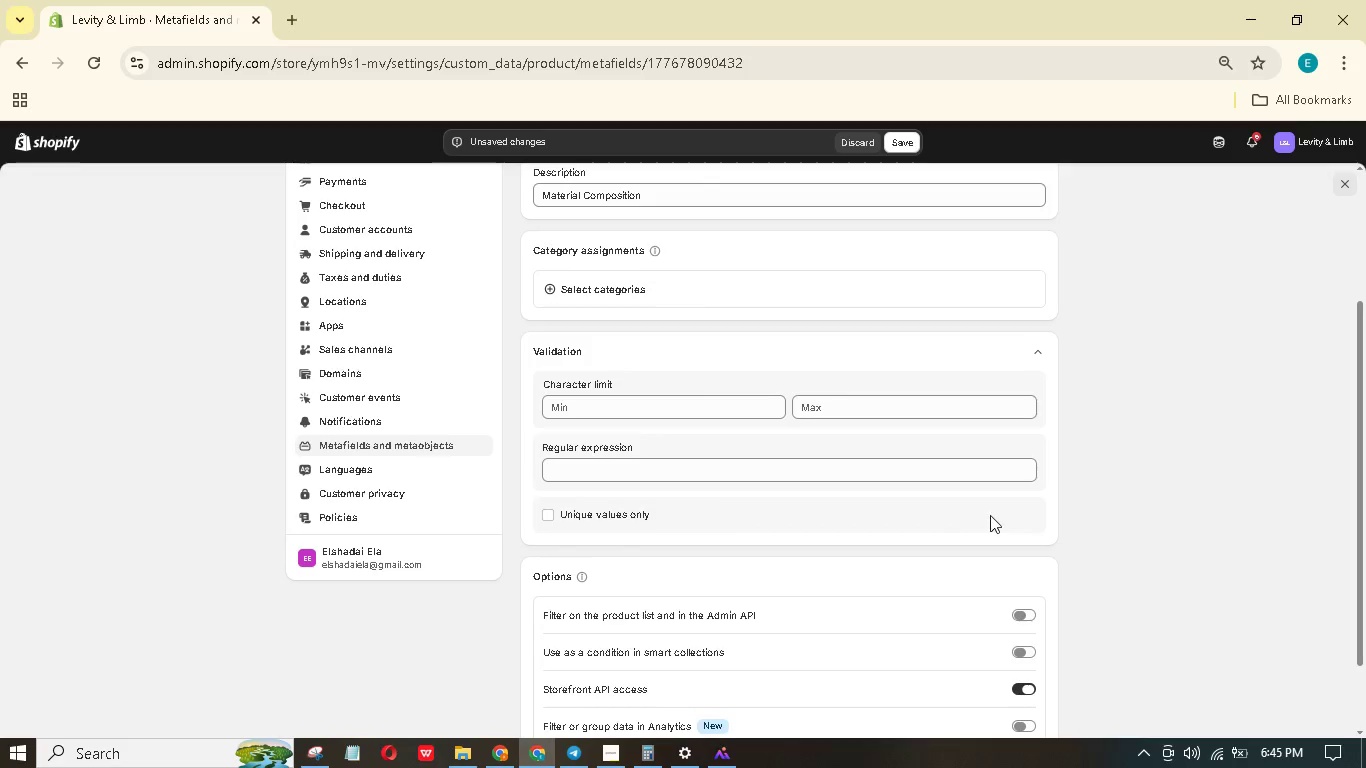 
scroll: coordinate [972, 498], scroll_direction: up, amount: 5.0
 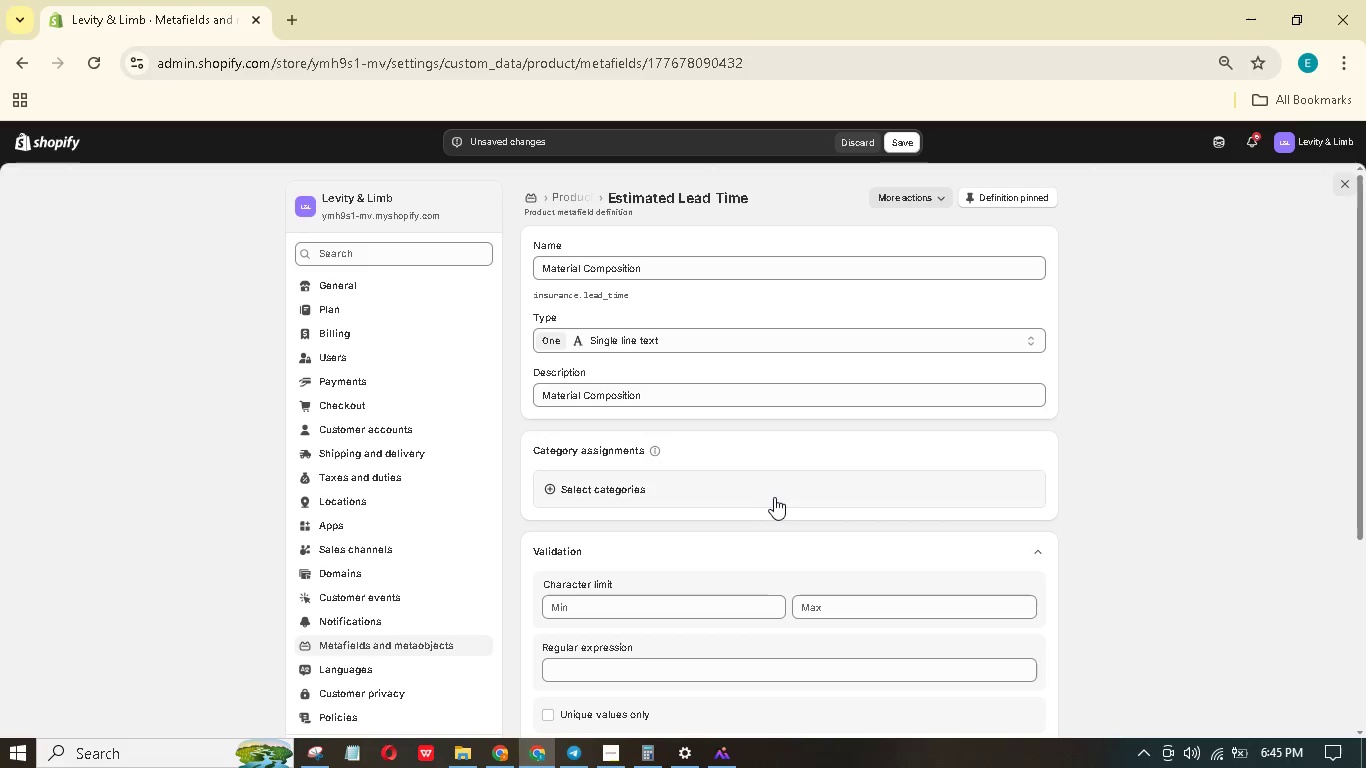 
left_click([775, 496])
 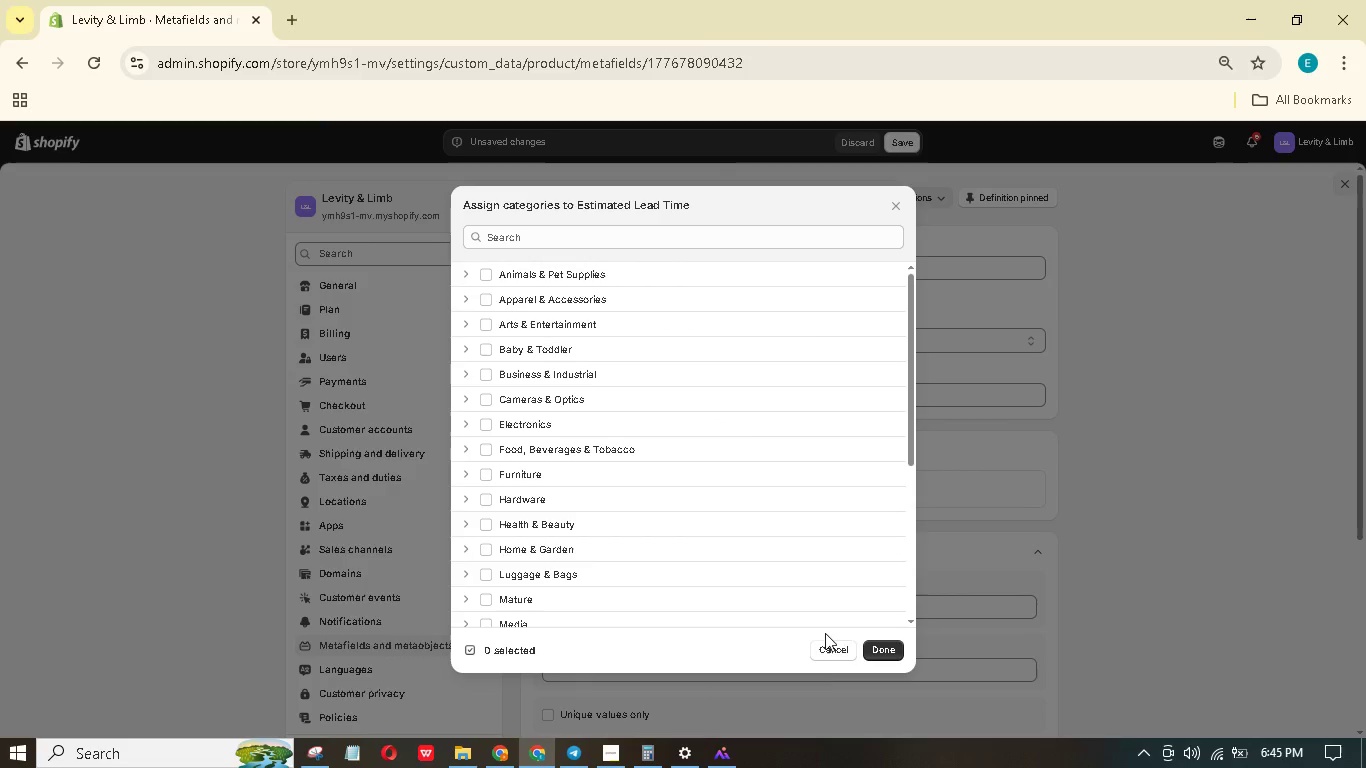 
left_click([833, 653])
 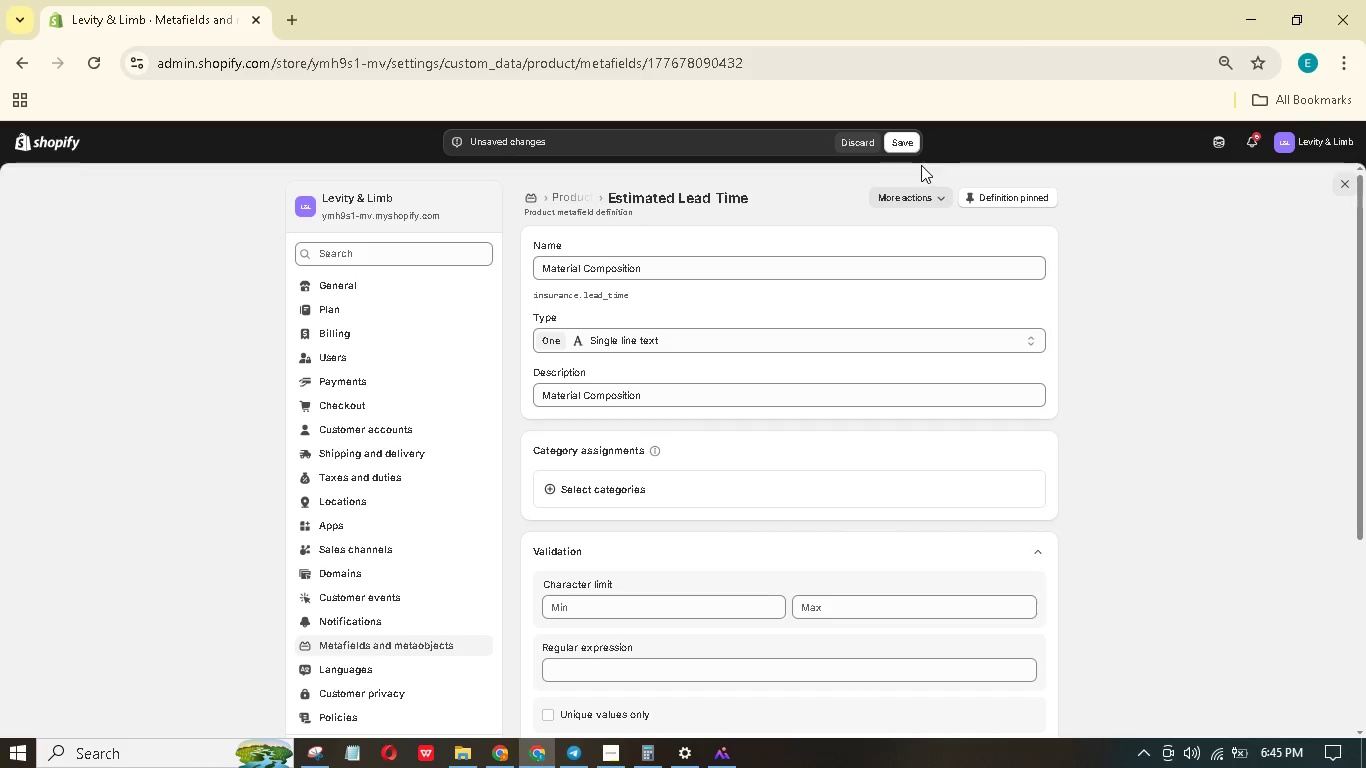 
left_click([904, 144])
 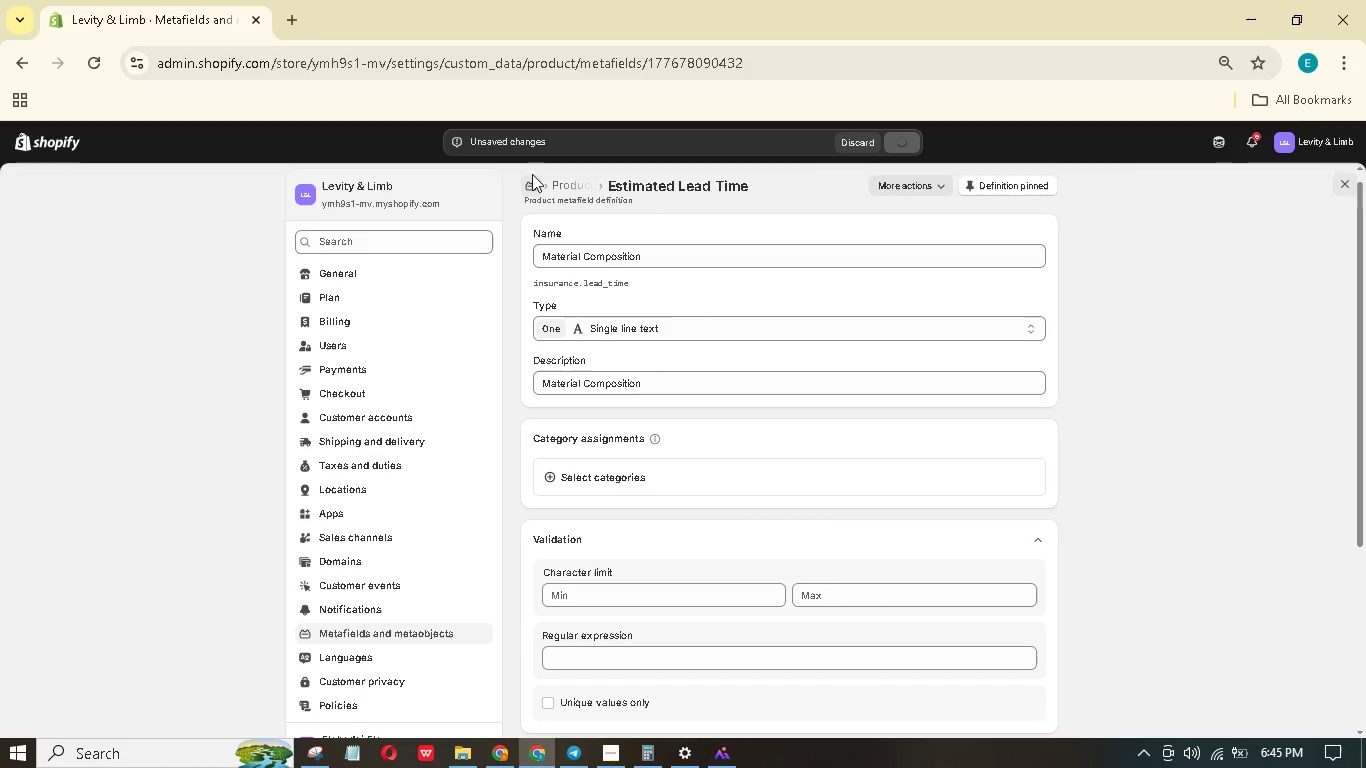 
left_click([532, 181])
 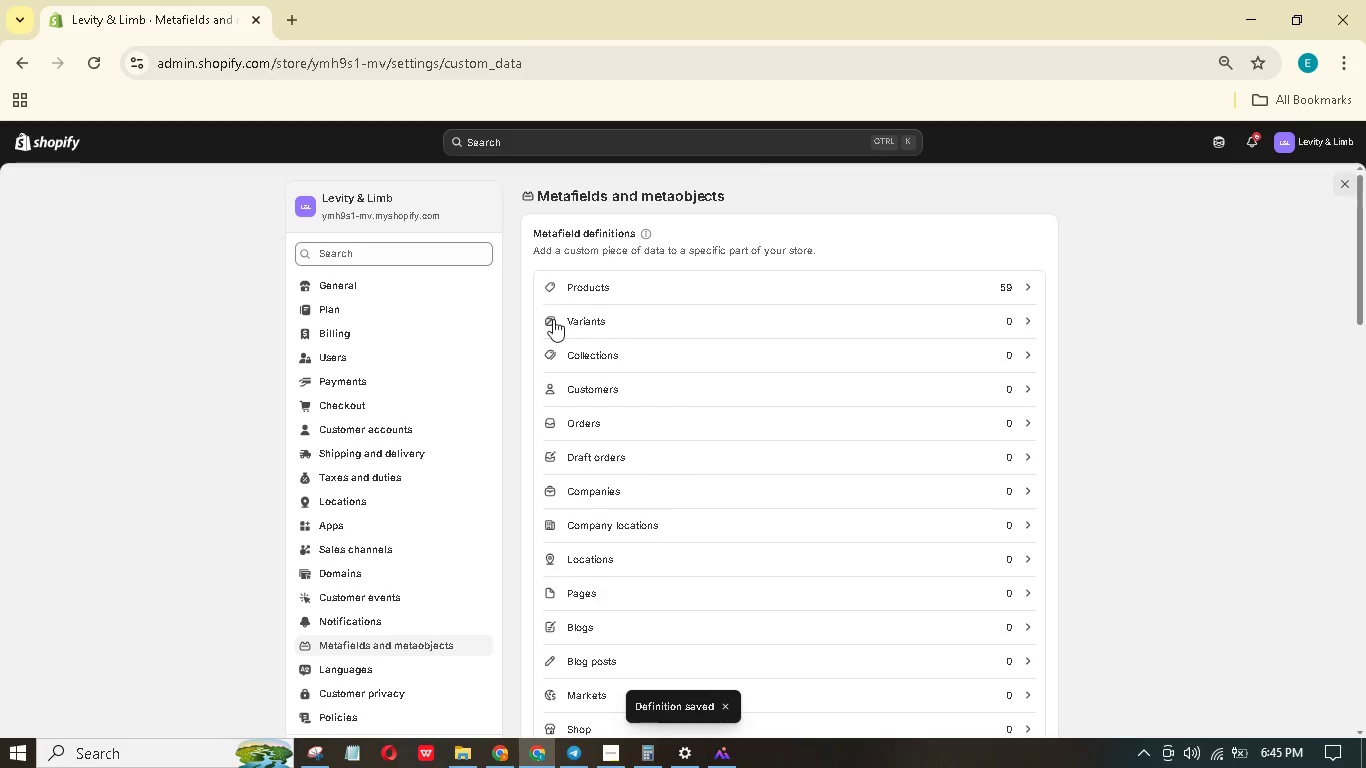 
left_click([666, 296])
 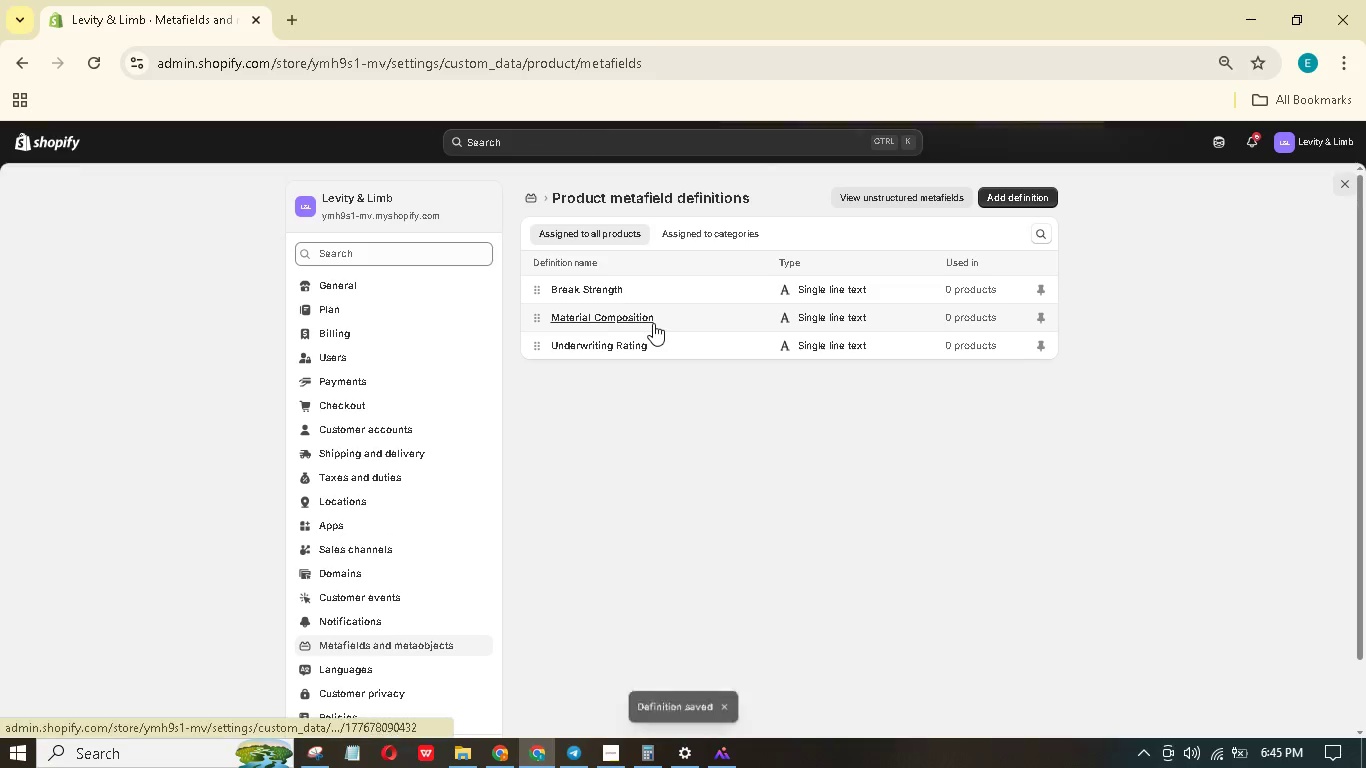 
left_click([678, 343])
 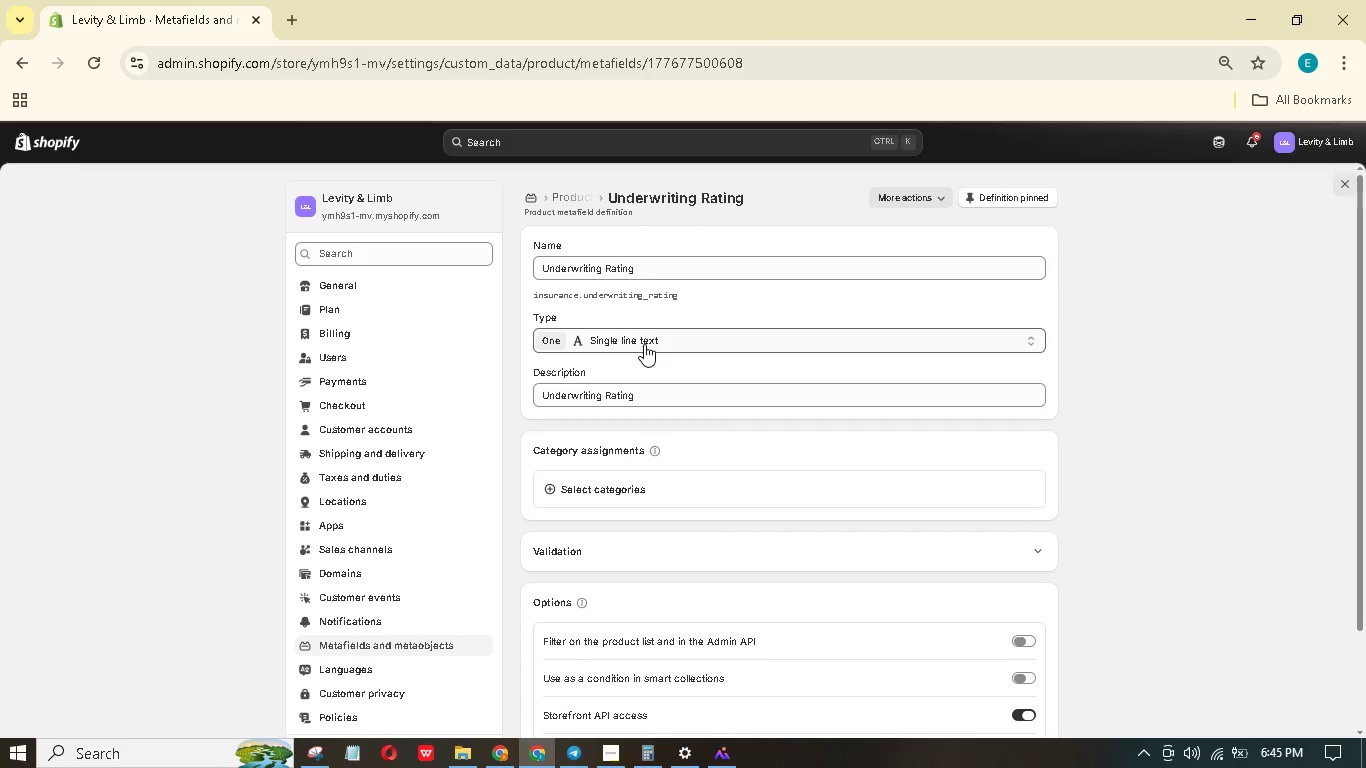 
left_click_drag(start_coordinate=[666, 264], to_coordinate=[490, 217])
 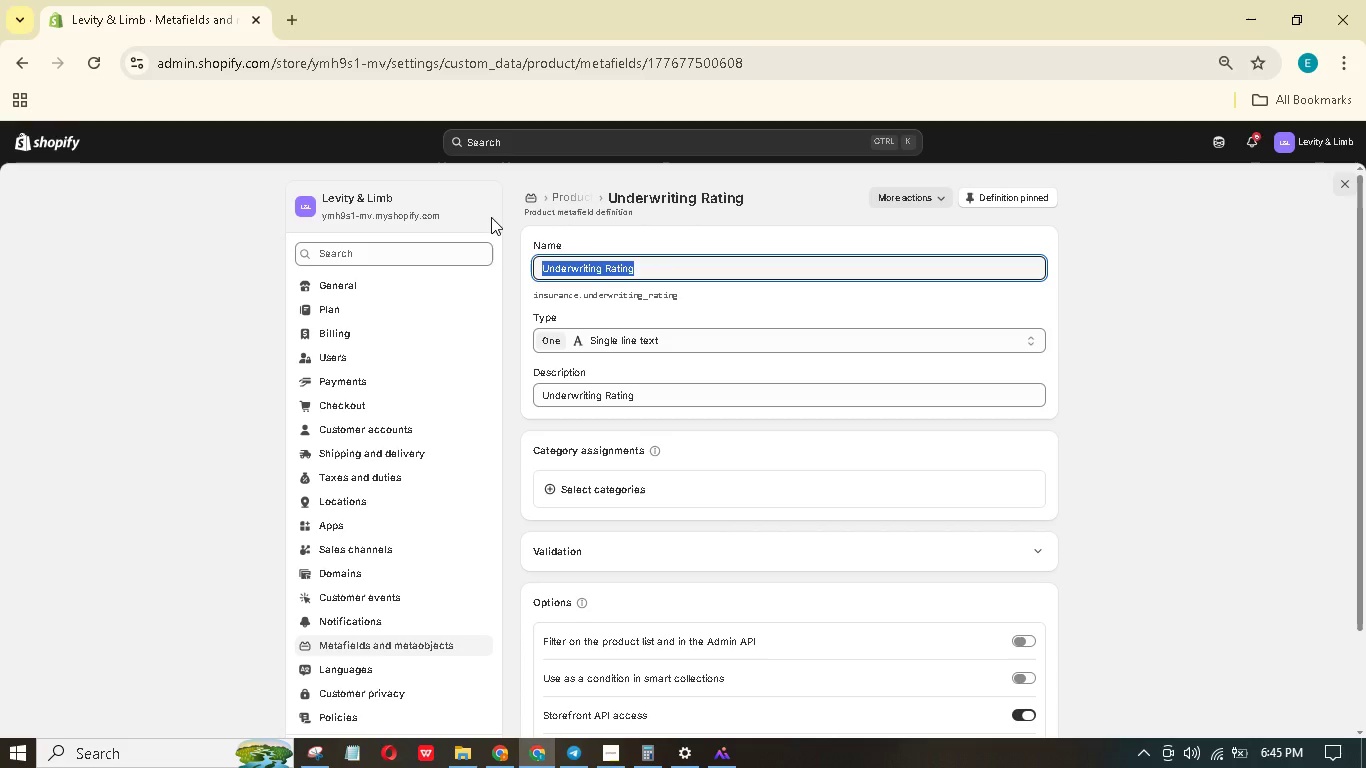 
type(Safty )
 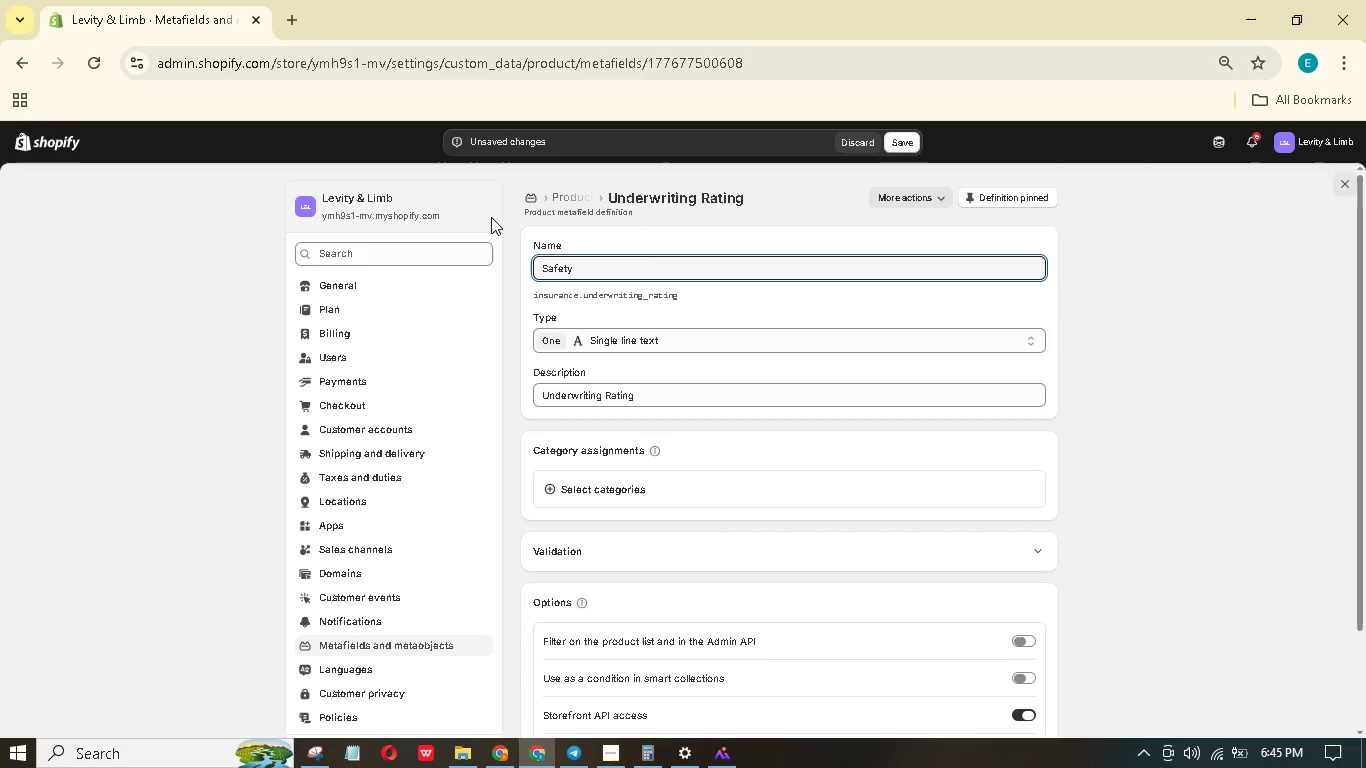 
hold_key(key=E, duration=0.31)
 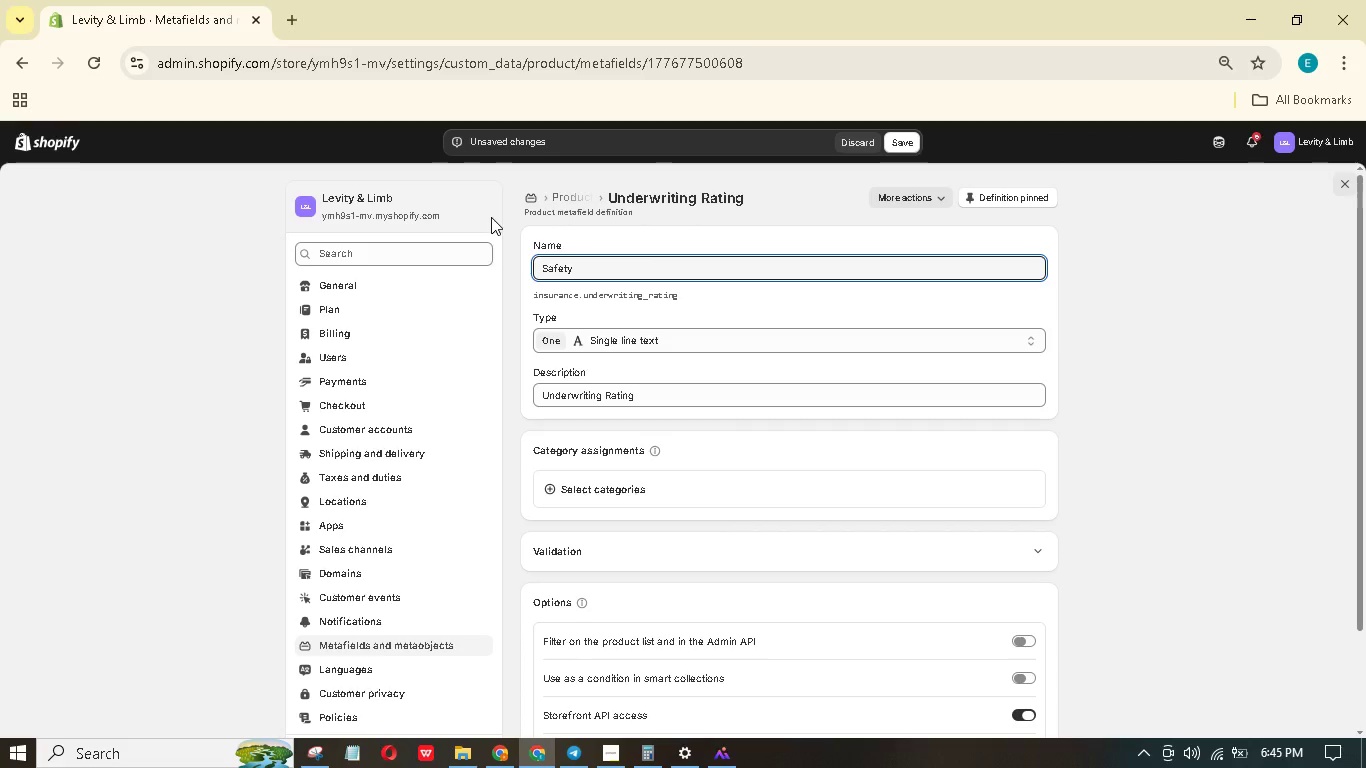 
wait(5.58)
 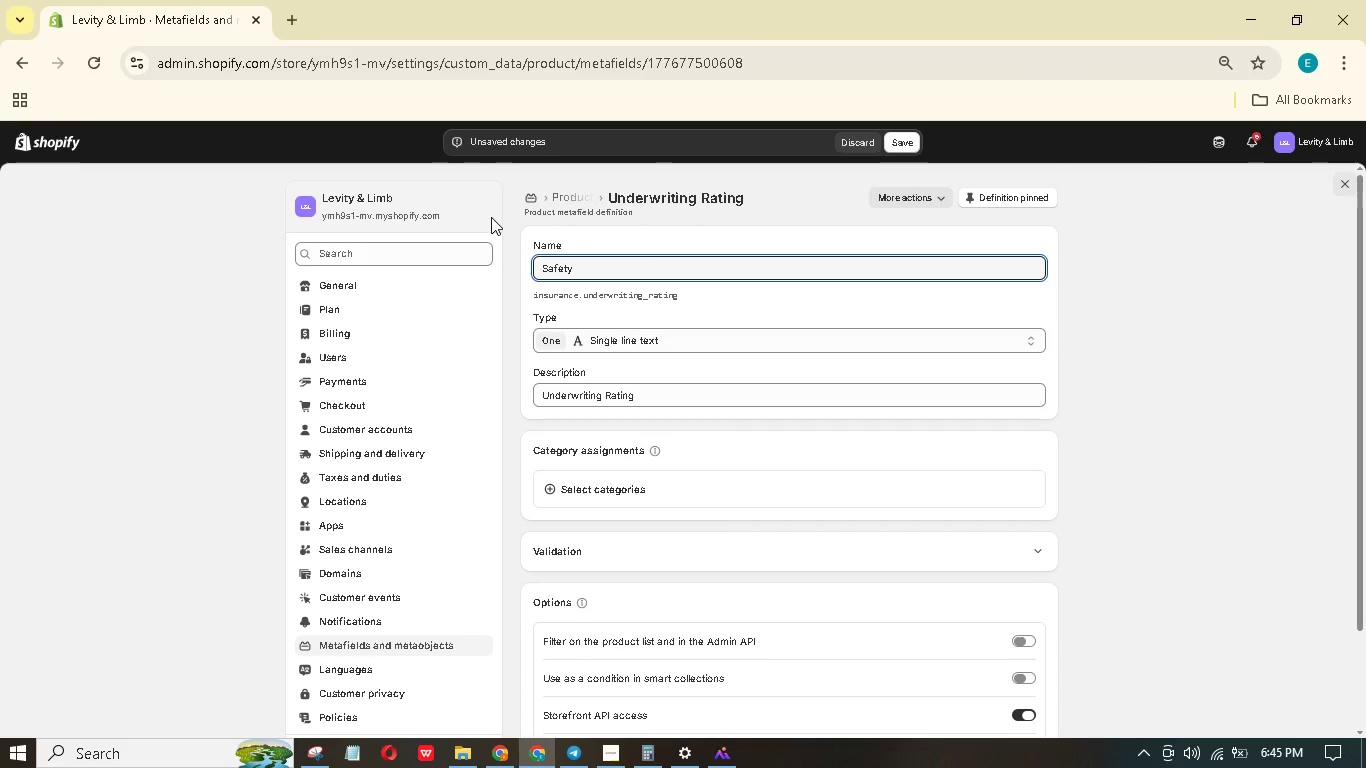 
type(Certifications)
 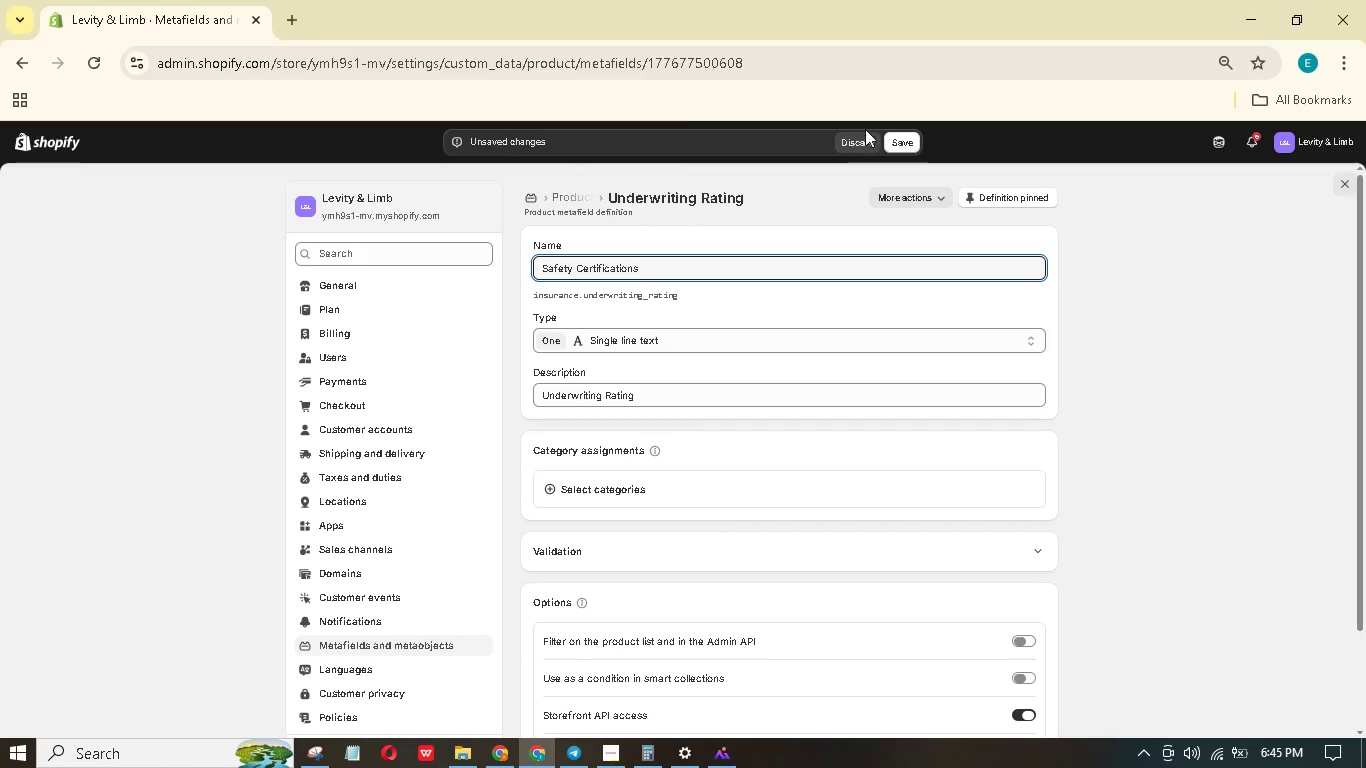 
left_click([890, 141])
 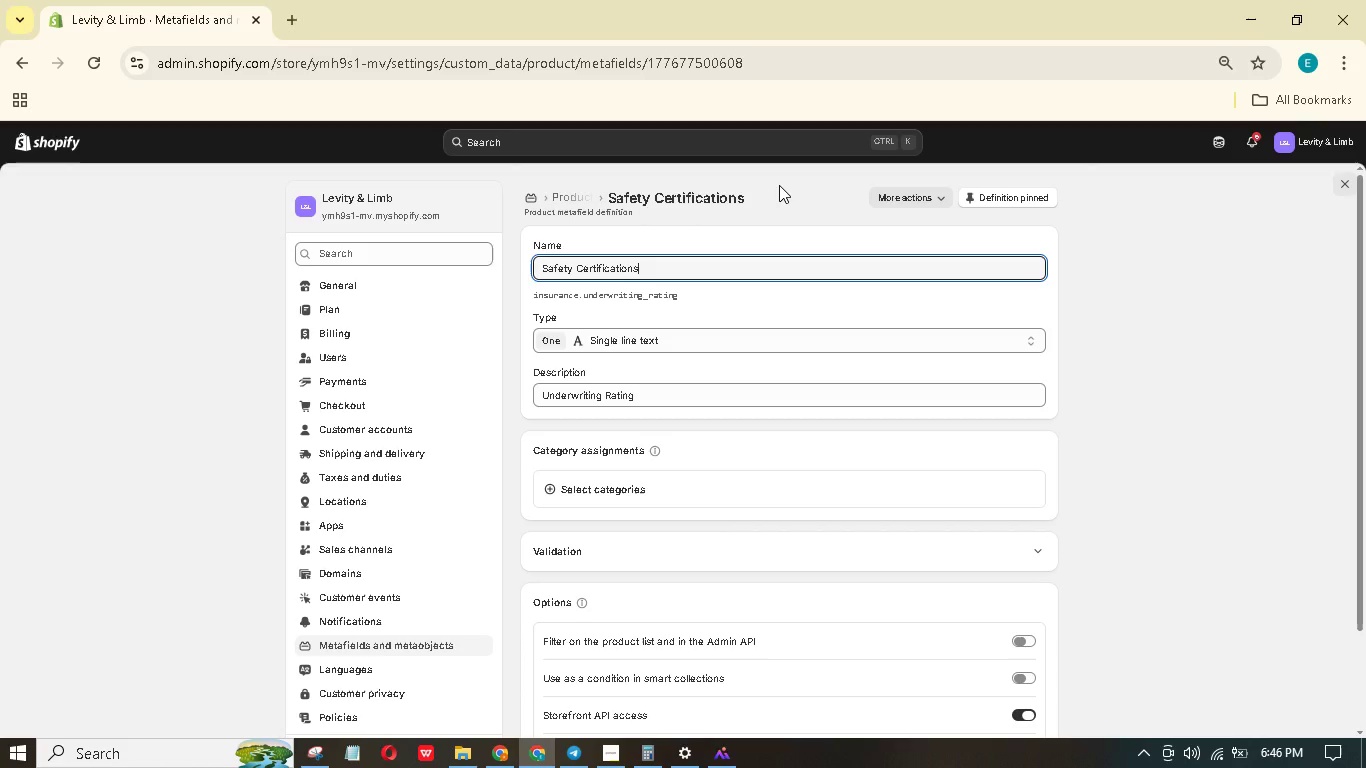 
wait(28.91)
 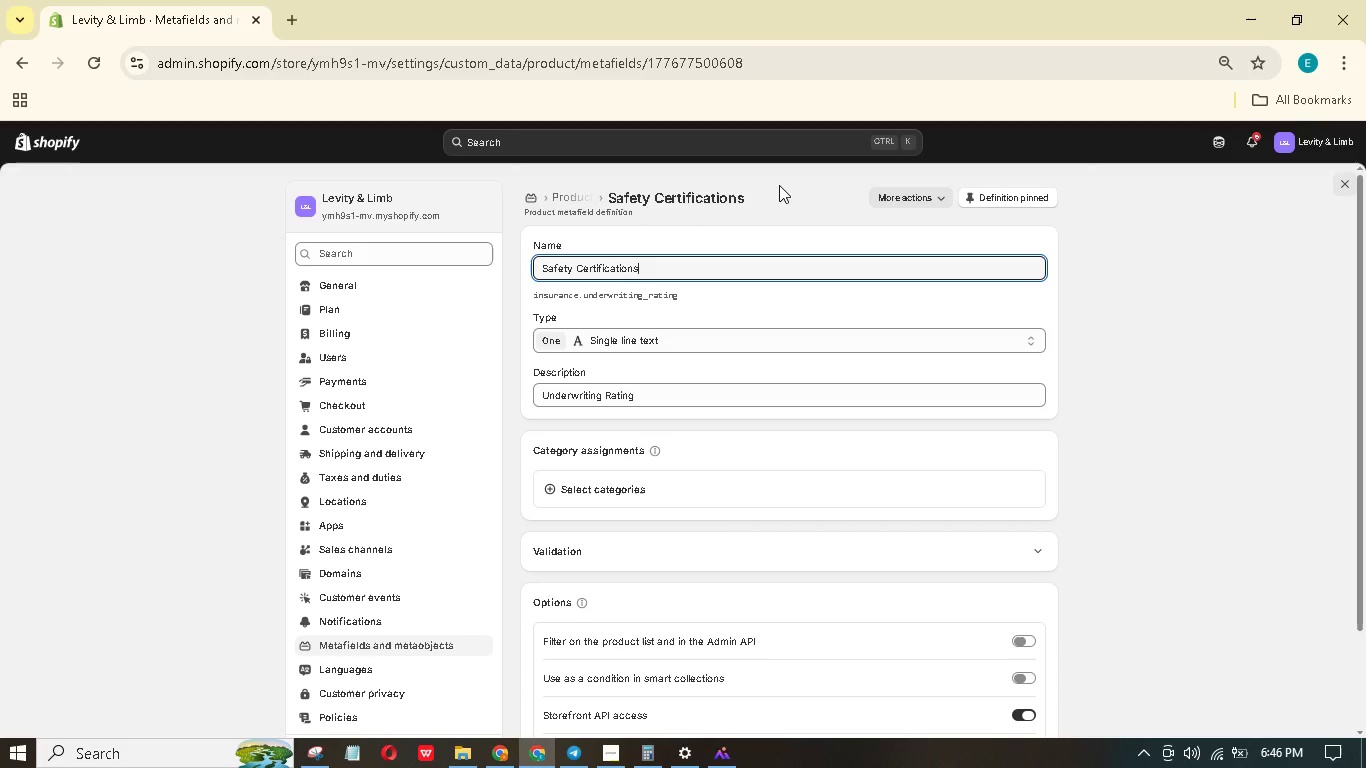 
double_click([1347, 181])
 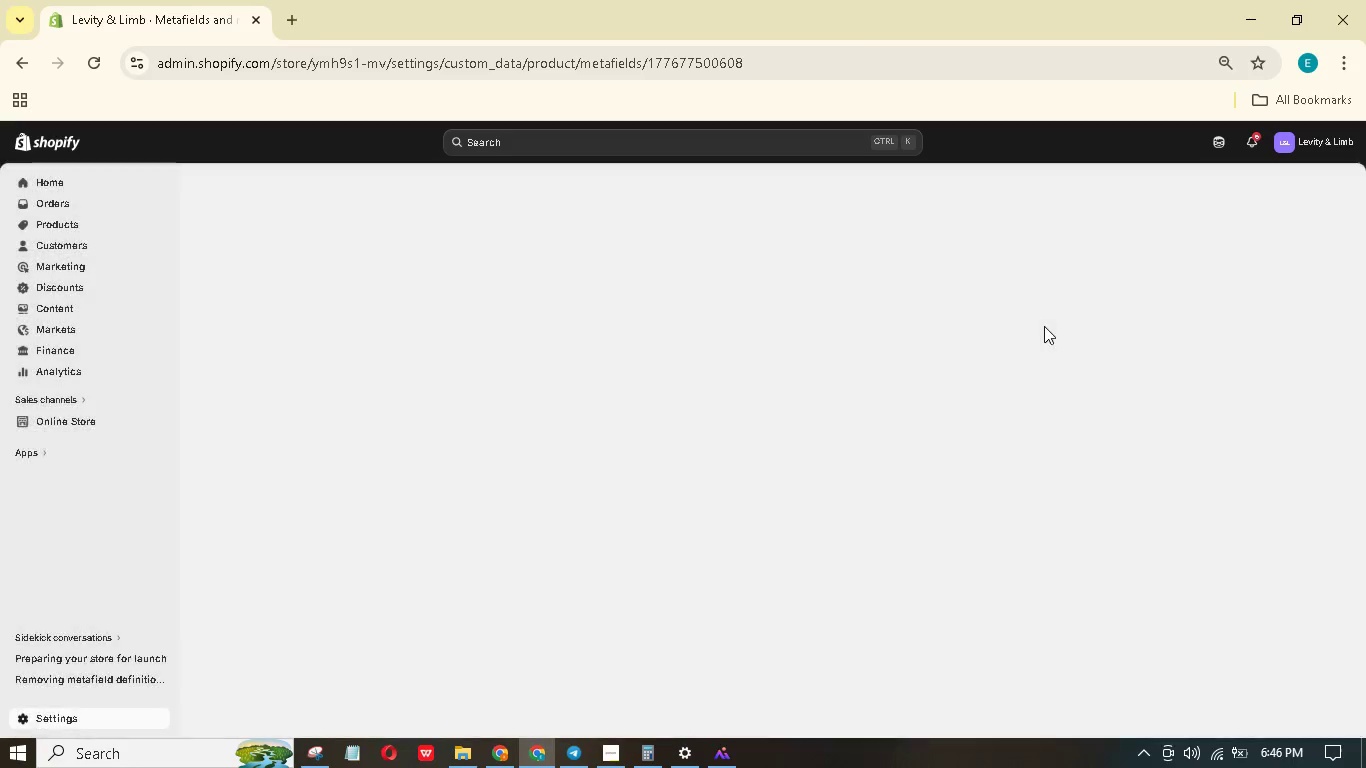 
mouse_move([1019, 301])